 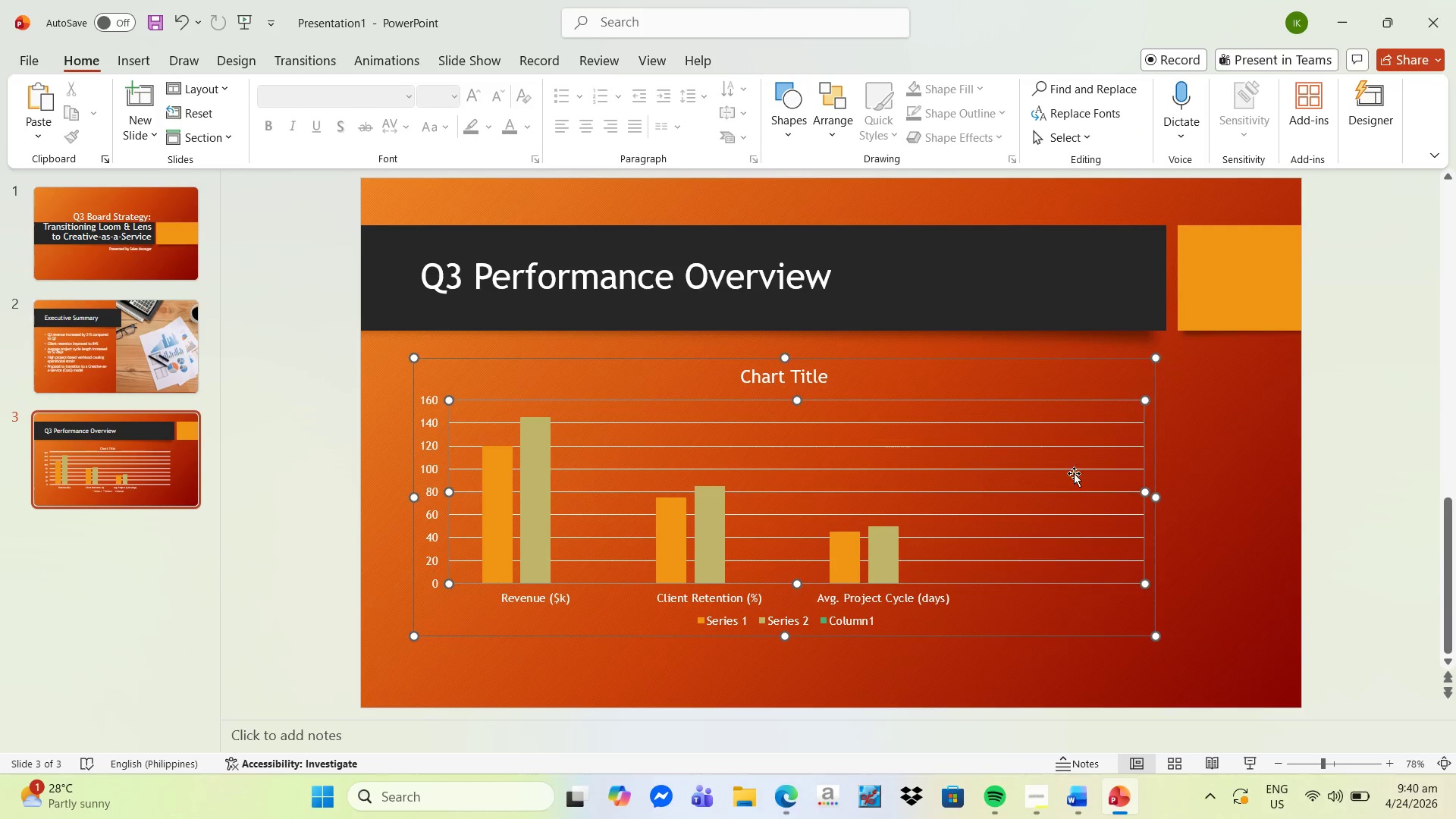 
left_click_drag(start_coordinate=[1142, 492], to_coordinate=[1003, 513])
 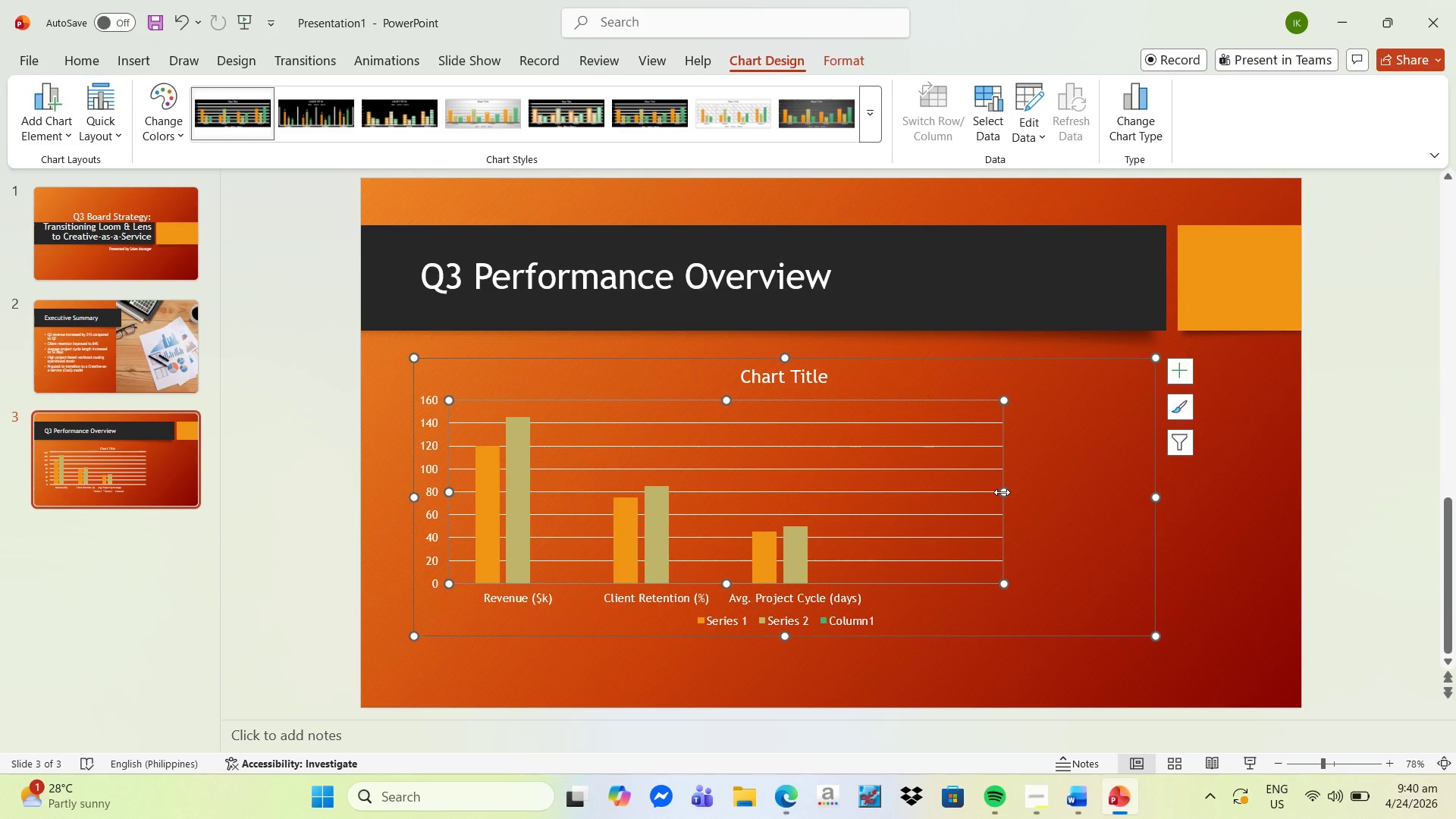 
left_click_drag(start_coordinate=[1009, 492], to_coordinate=[1046, 489])
 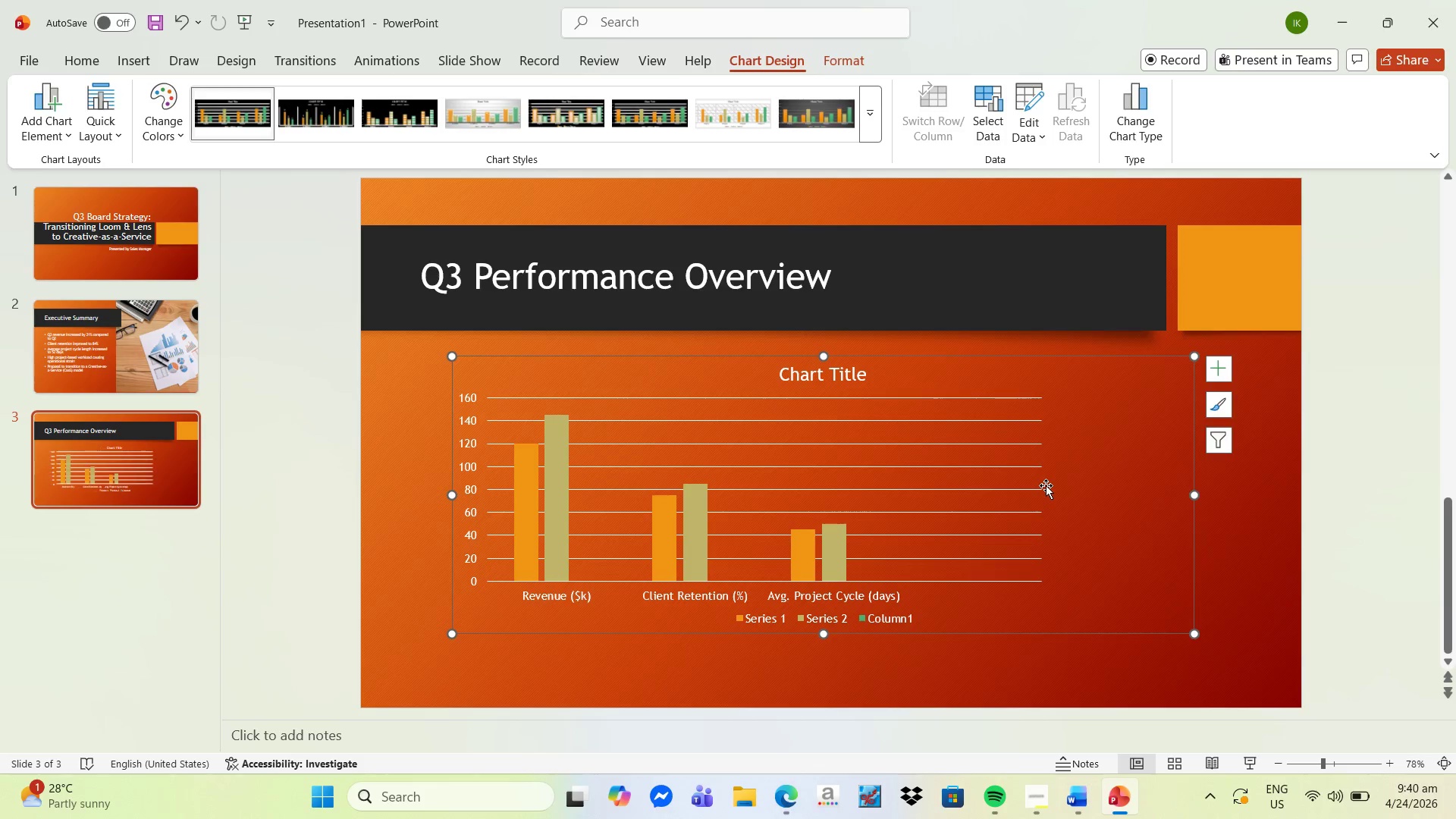 
key(Control+Z)
 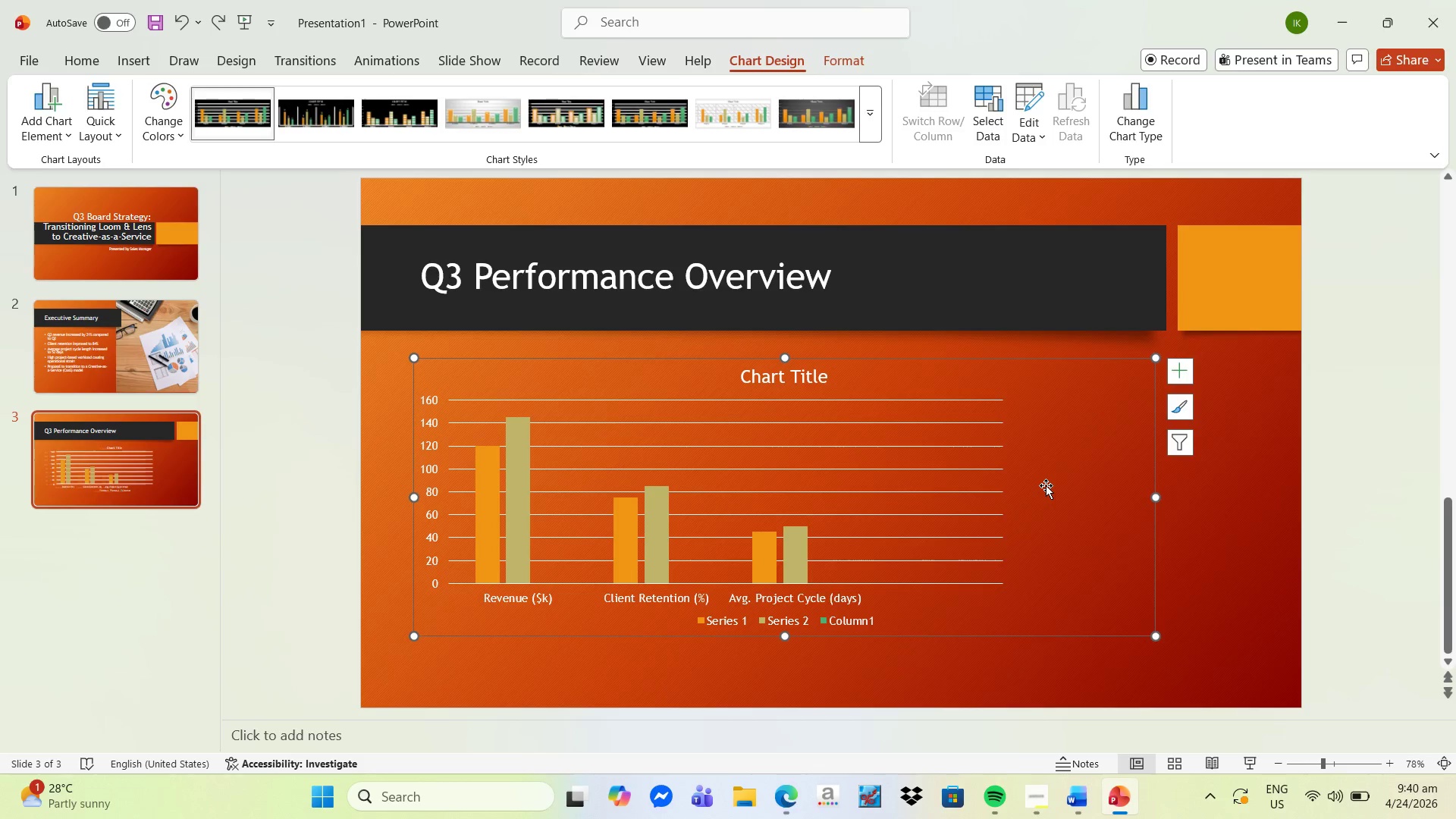 
key(Control+Z)
 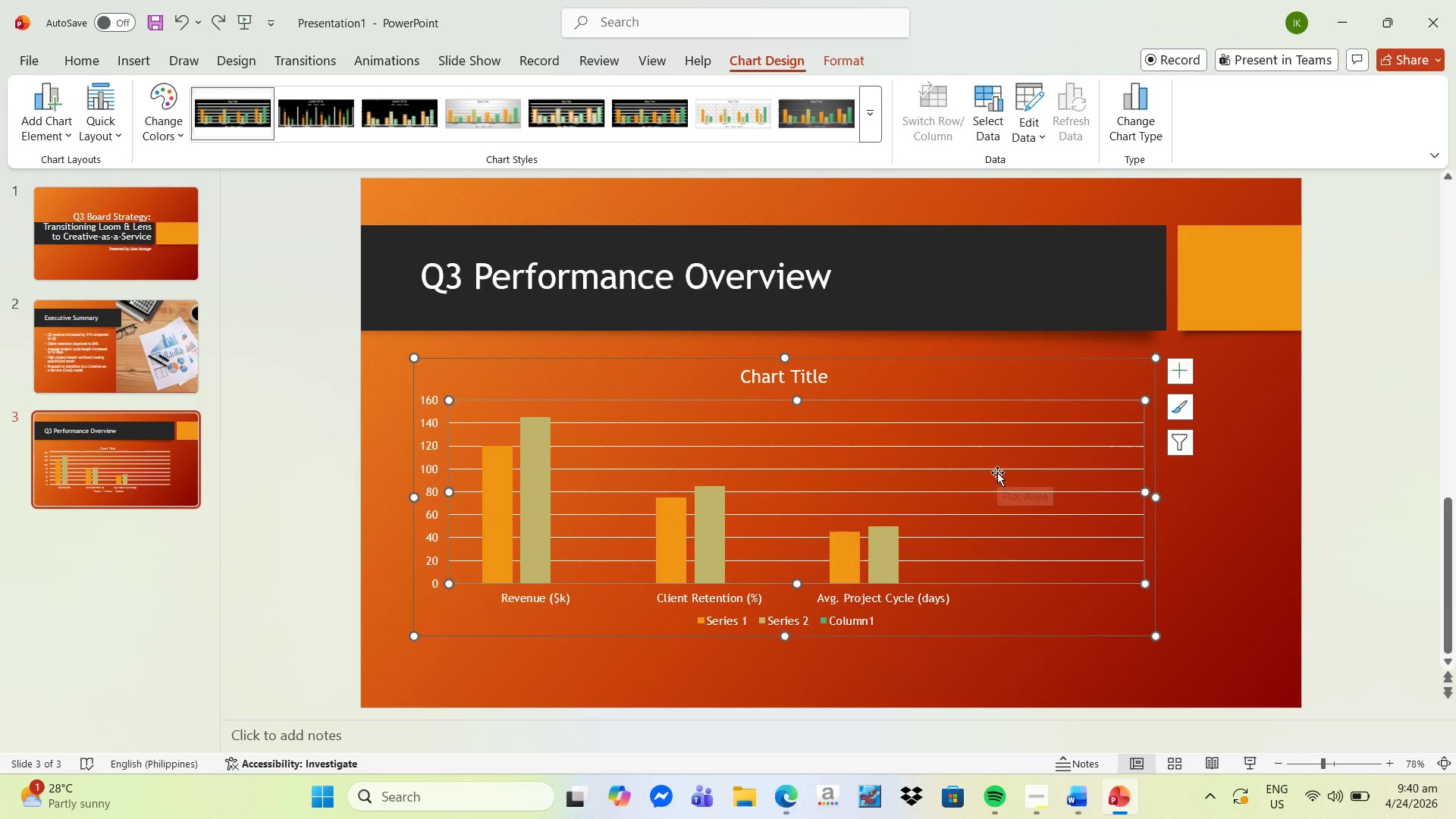 
mouse_move([954, 467])
 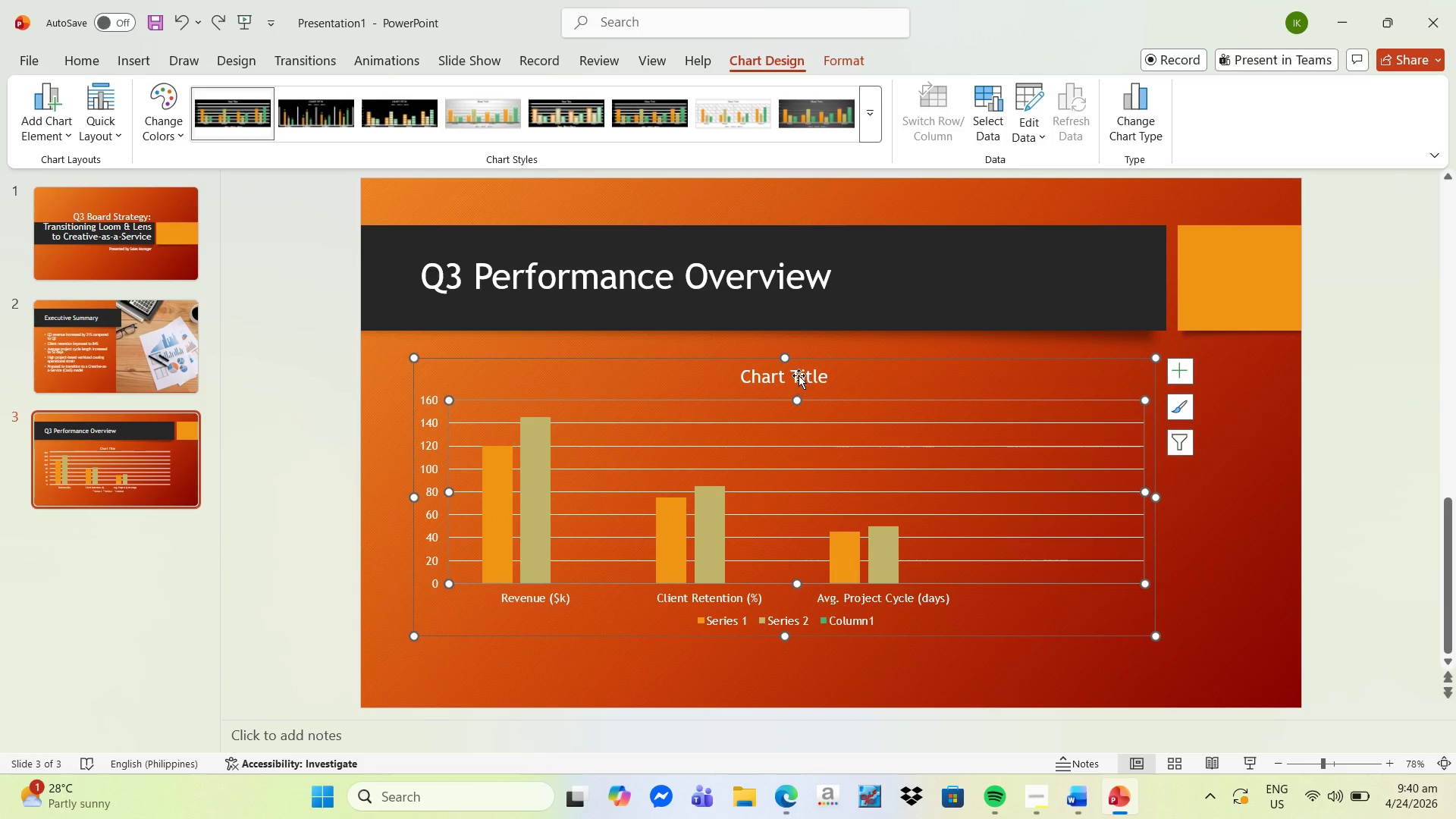 
left_click([797, 371])
 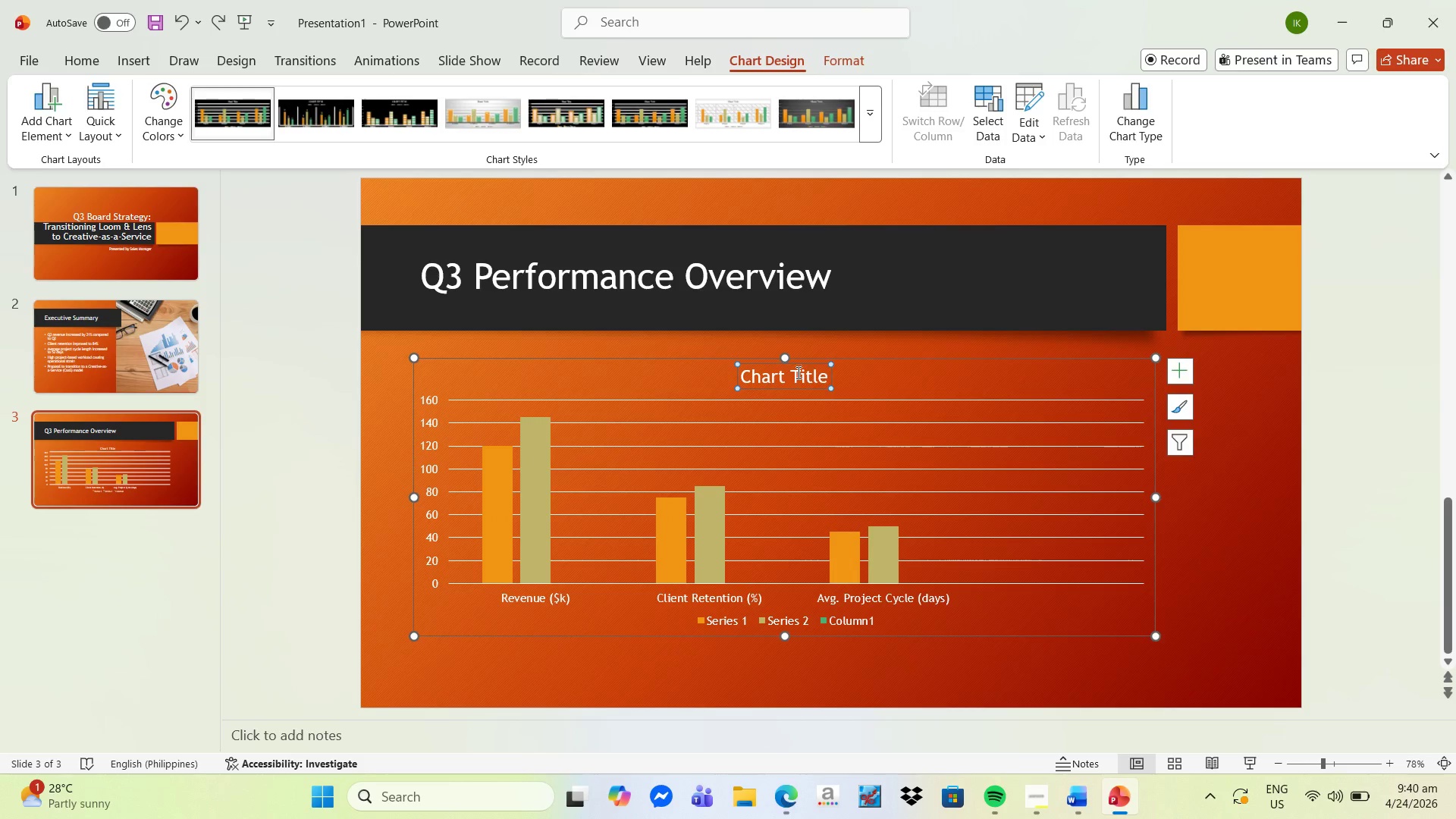 
right_click([797, 372])
 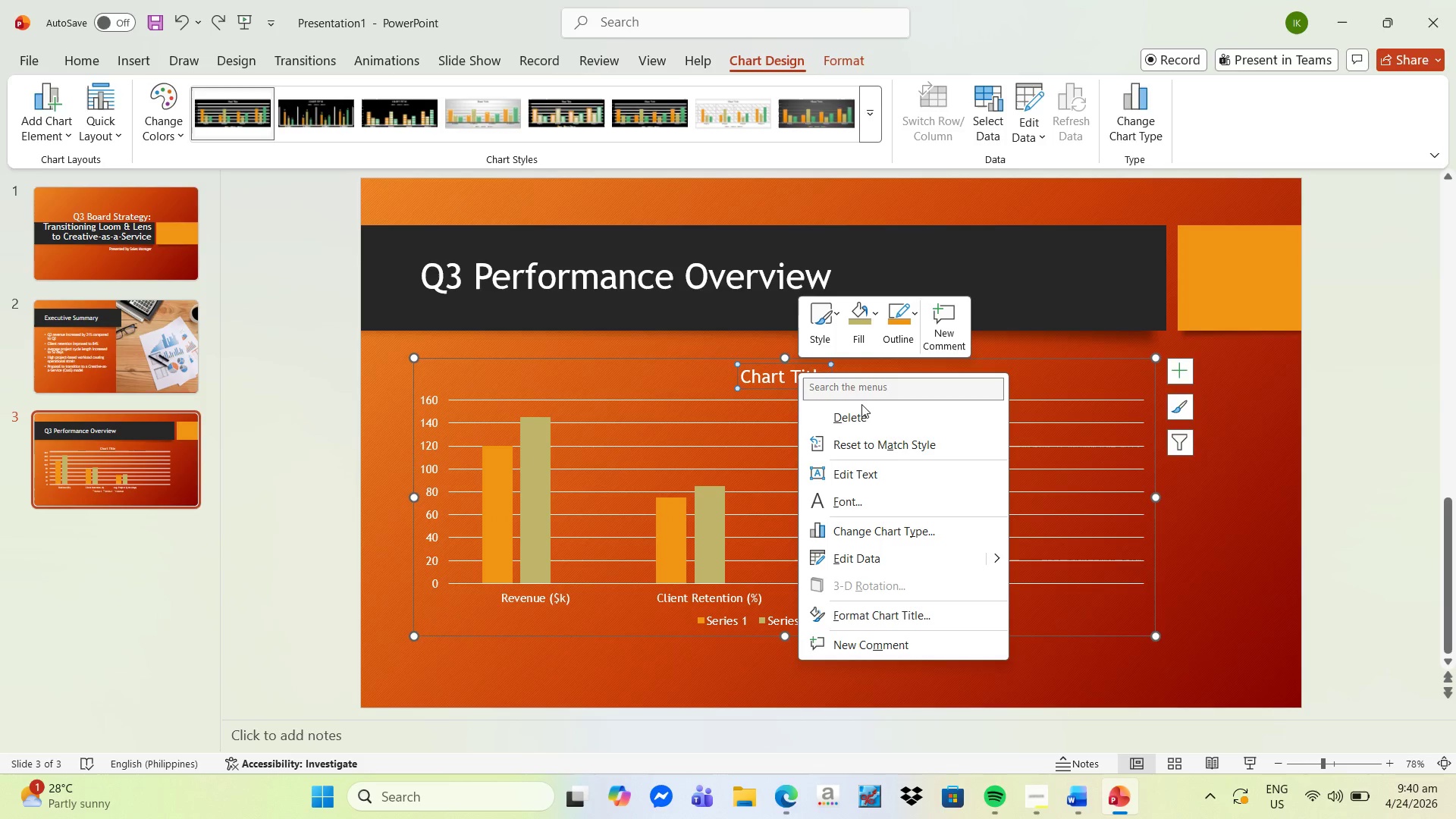 
left_click([866, 424])
 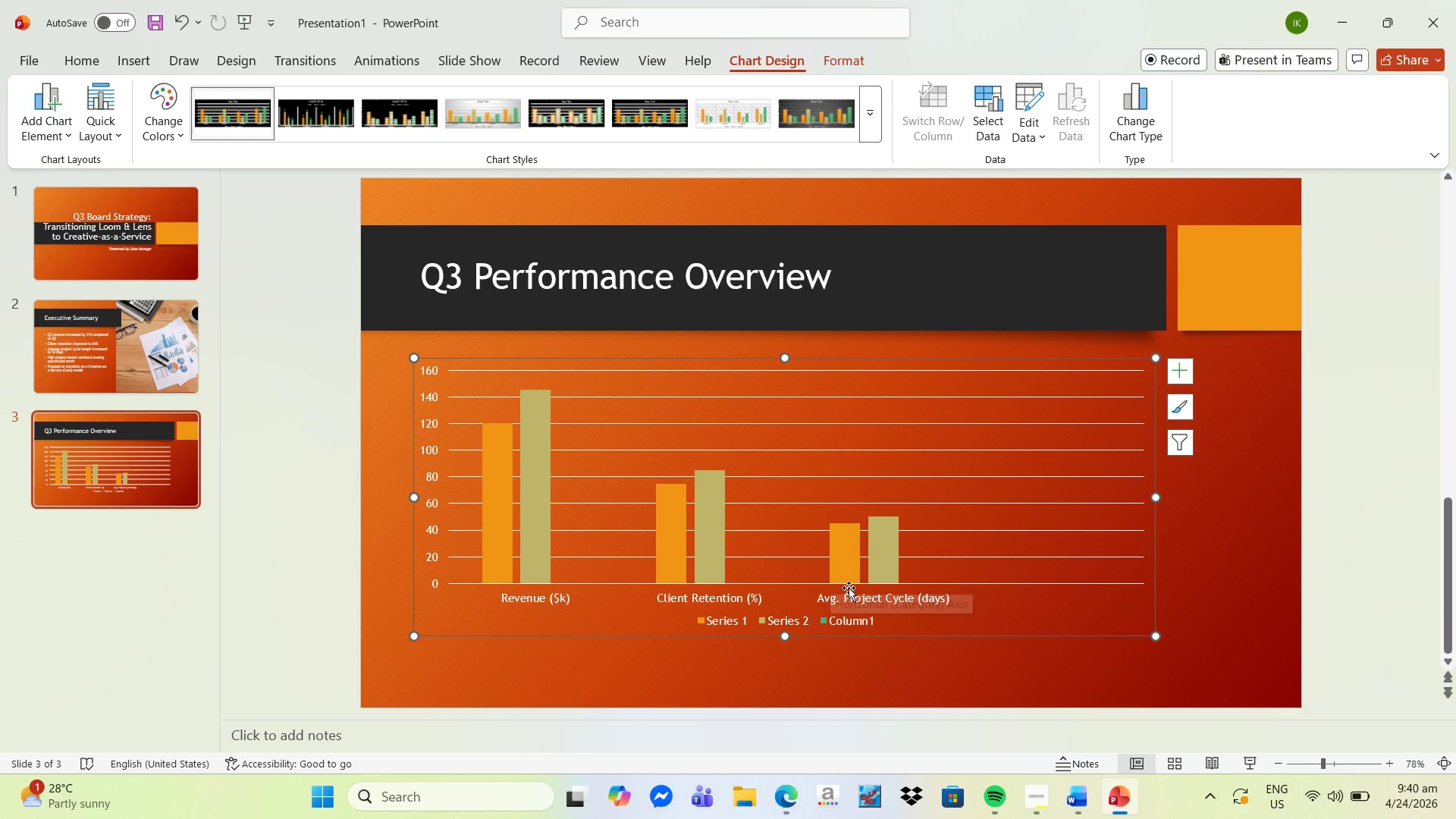 
wait(5.66)
 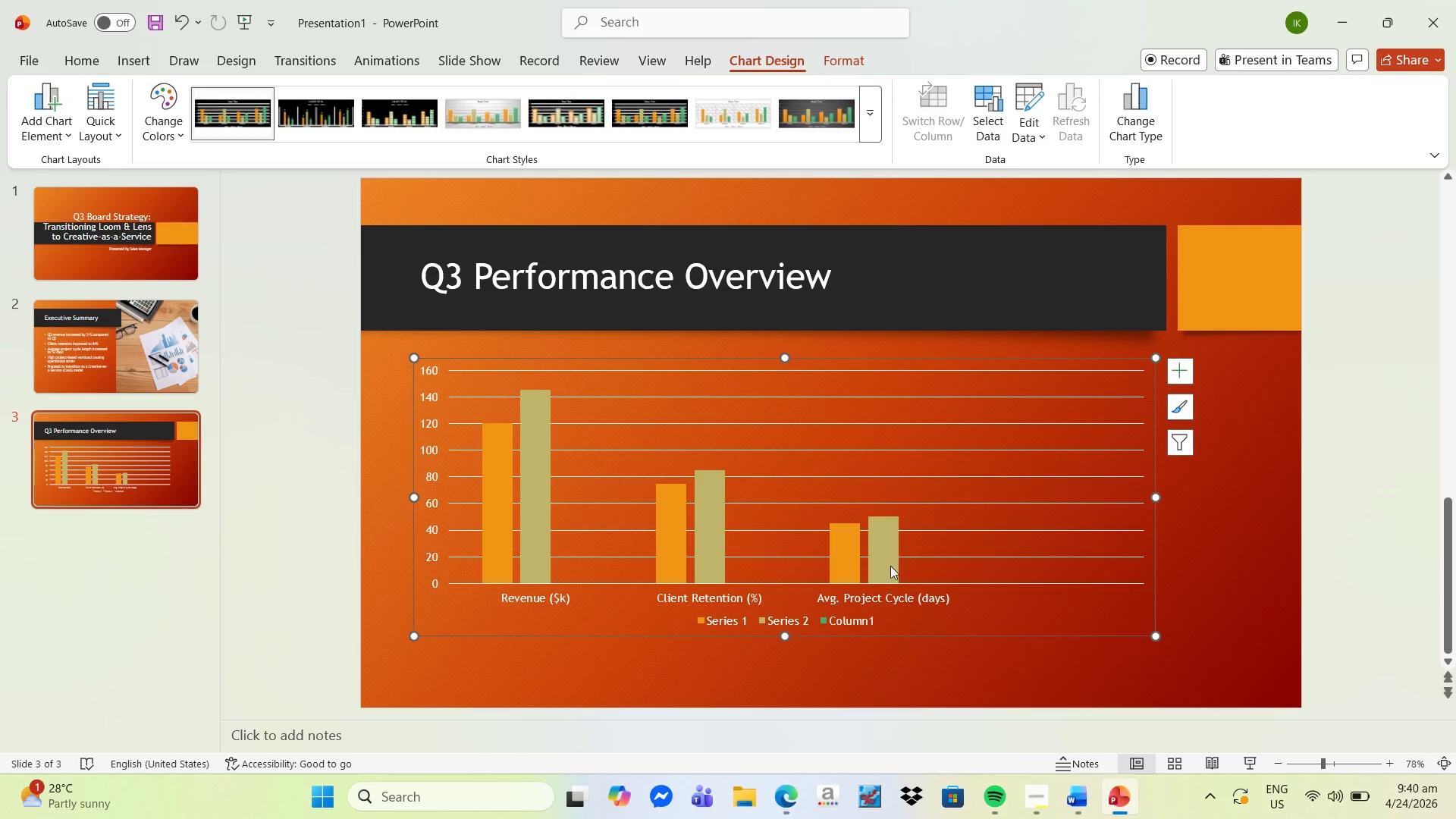 
left_click([730, 624])
 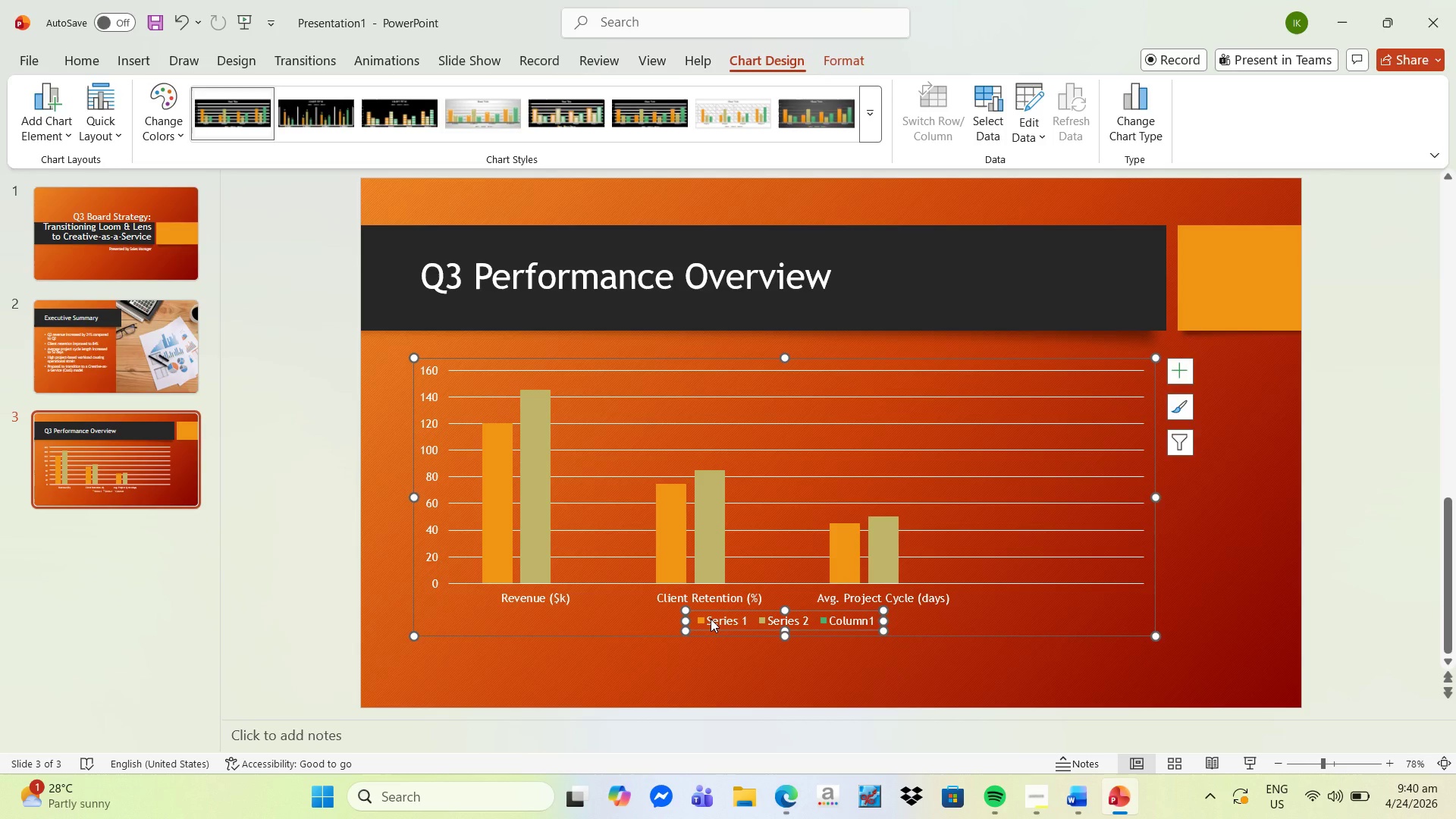 
left_click_drag(start_coordinate=[711, 619], to_coordinate=[1147, 491])
 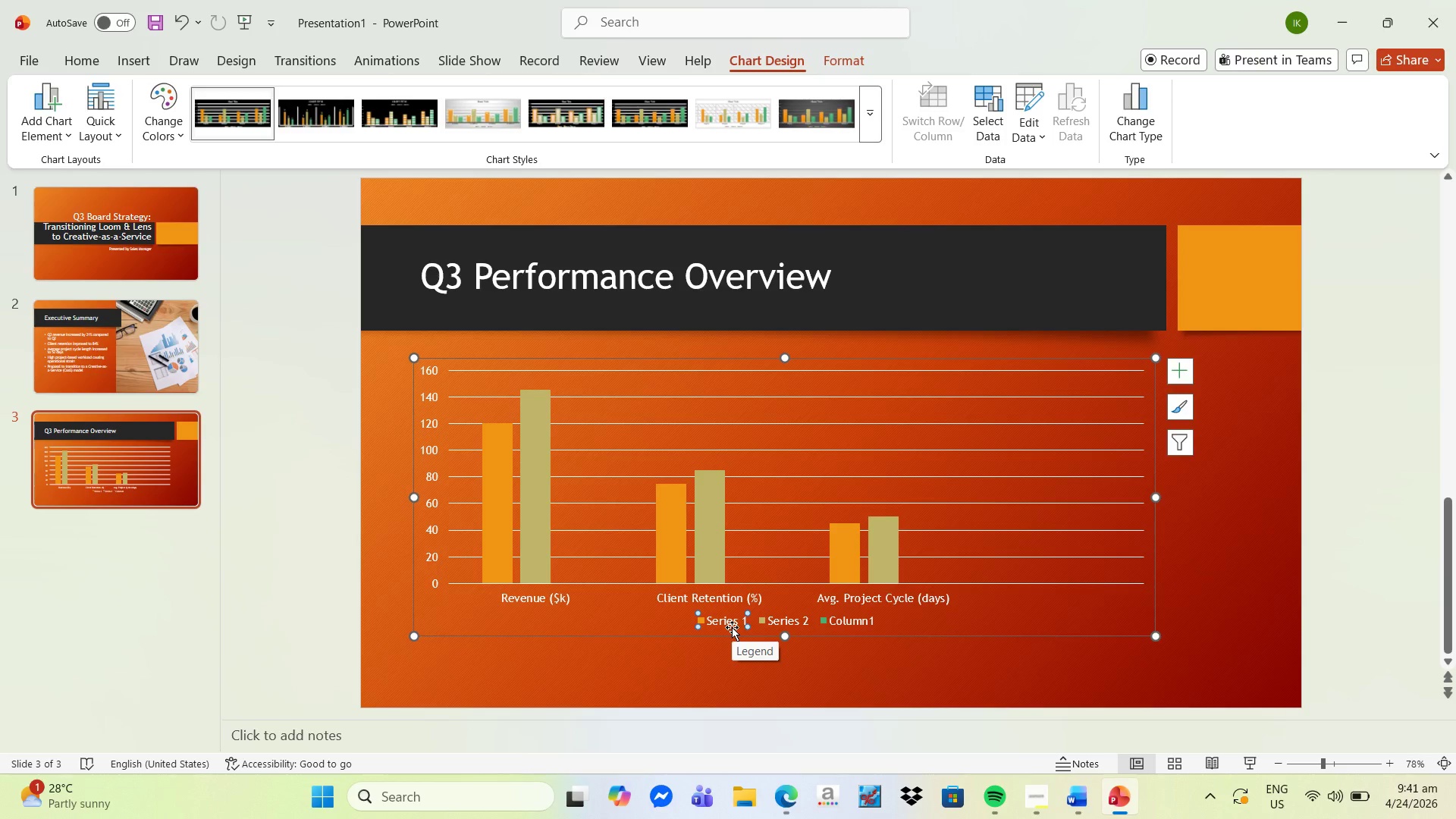 
mouse_move([744, 630])
 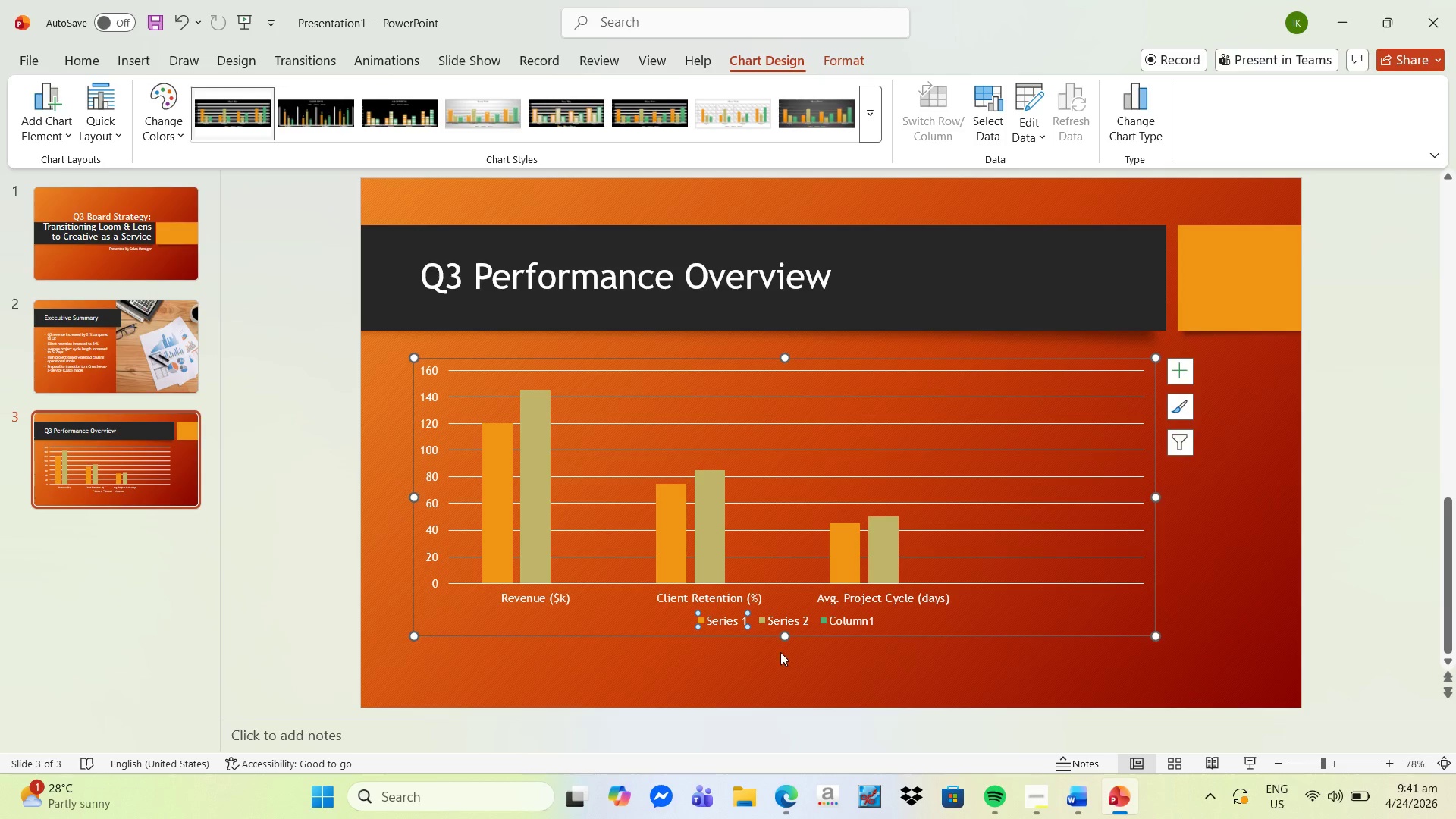 
left_click([730, 620])
 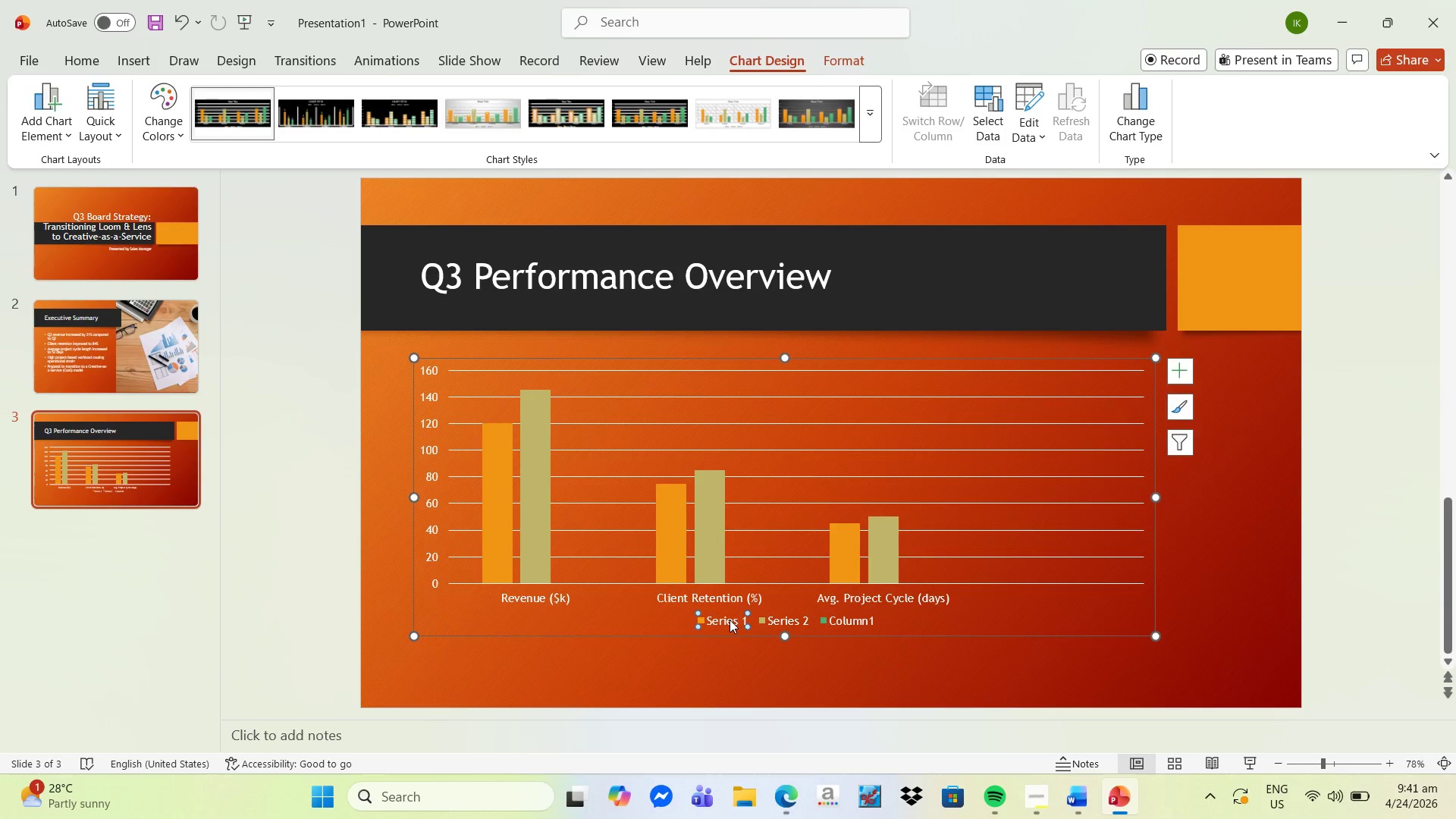 
right_click([730, 620])
 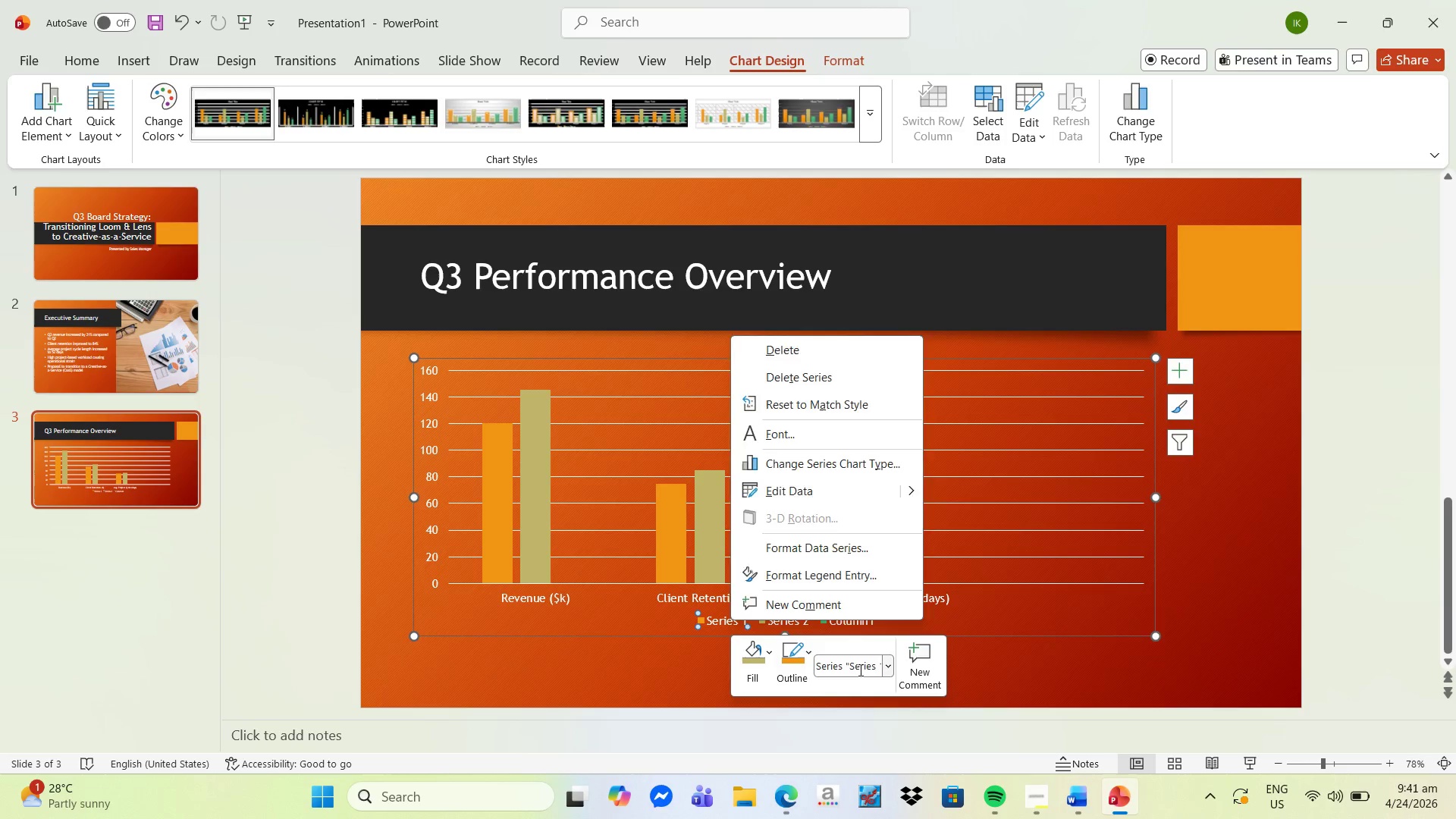 
left_click([887, 663])
 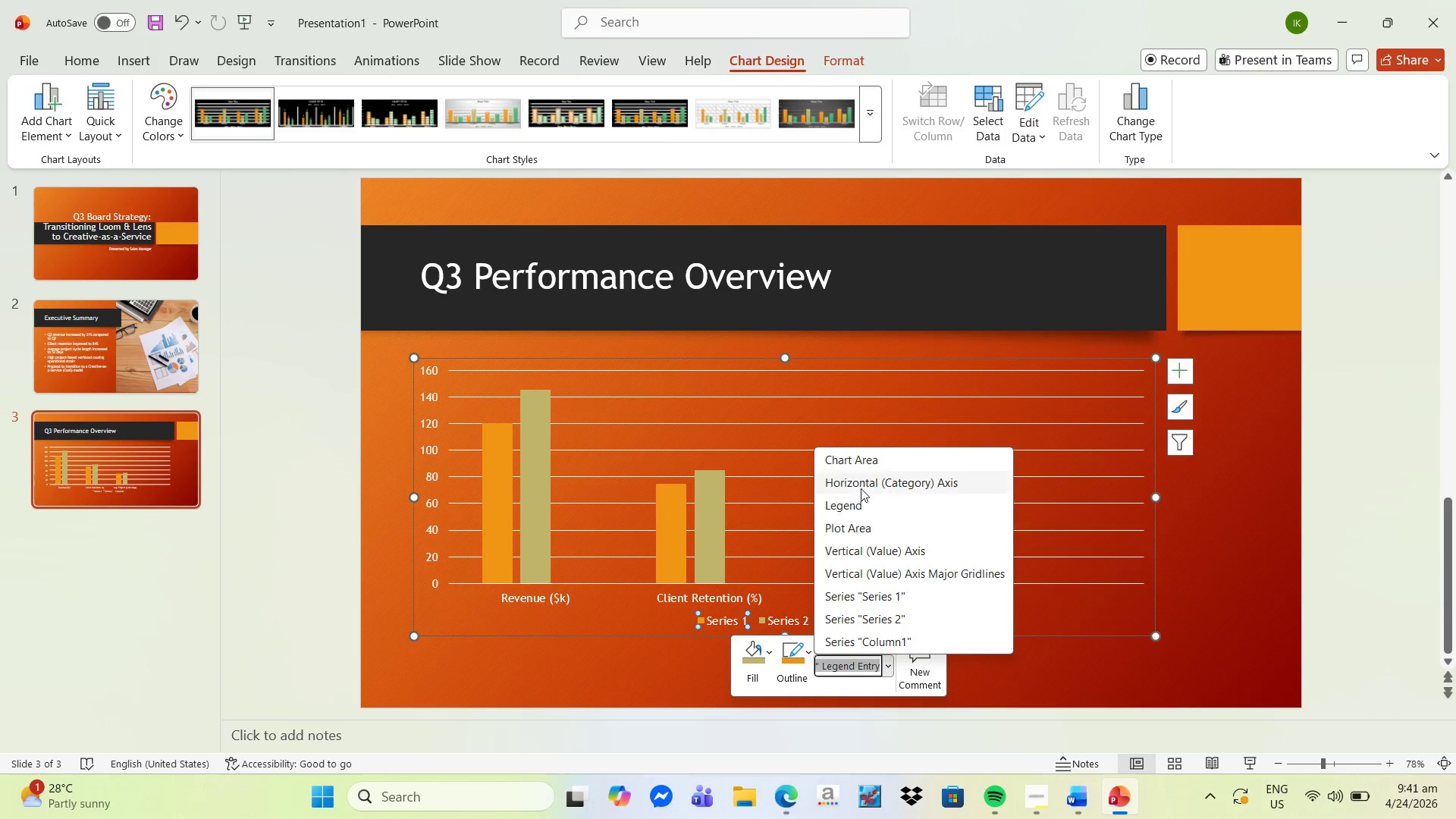 
scroll: coordinate [925, 581], scroll_direction: down, amount: 3.0
 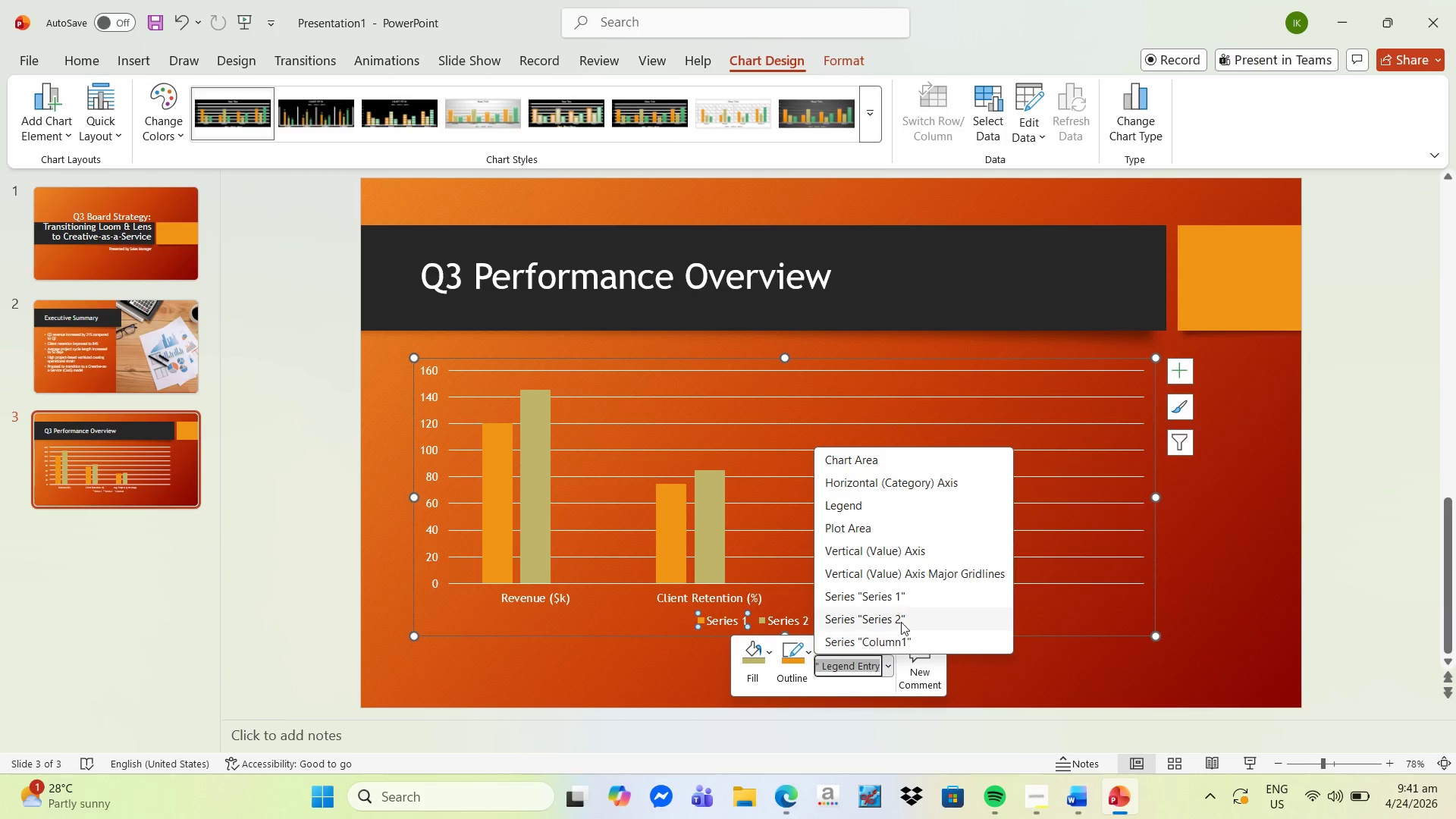 
left_click([902, 596])
 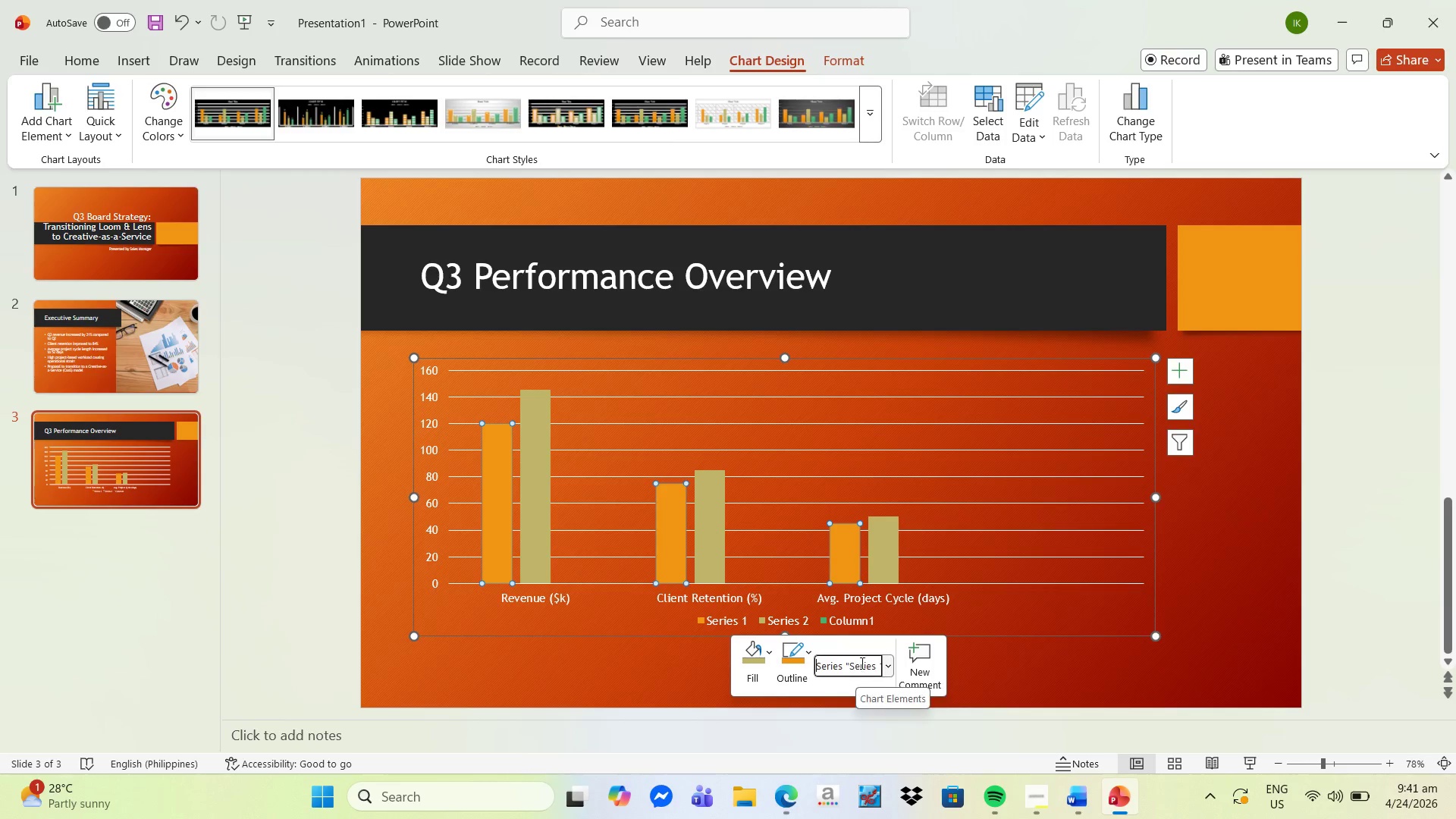 
key(Backspace)
type([Delete][Delete][Delete][Delete][Delete][Delete]q)
key(Backspace)
type(Q@)
key(Backspace)
type(2)
 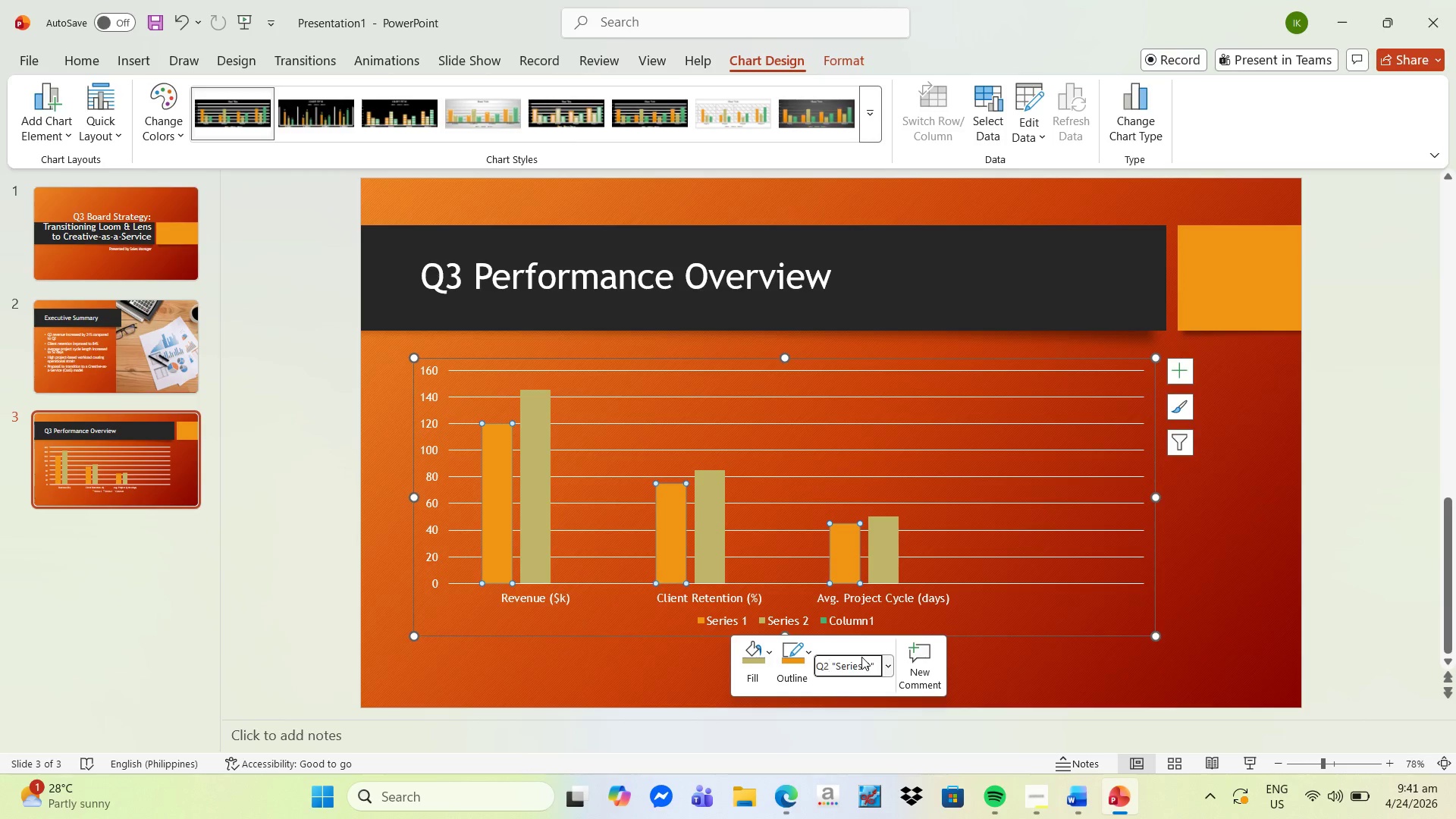 
key(ArrowRight)
 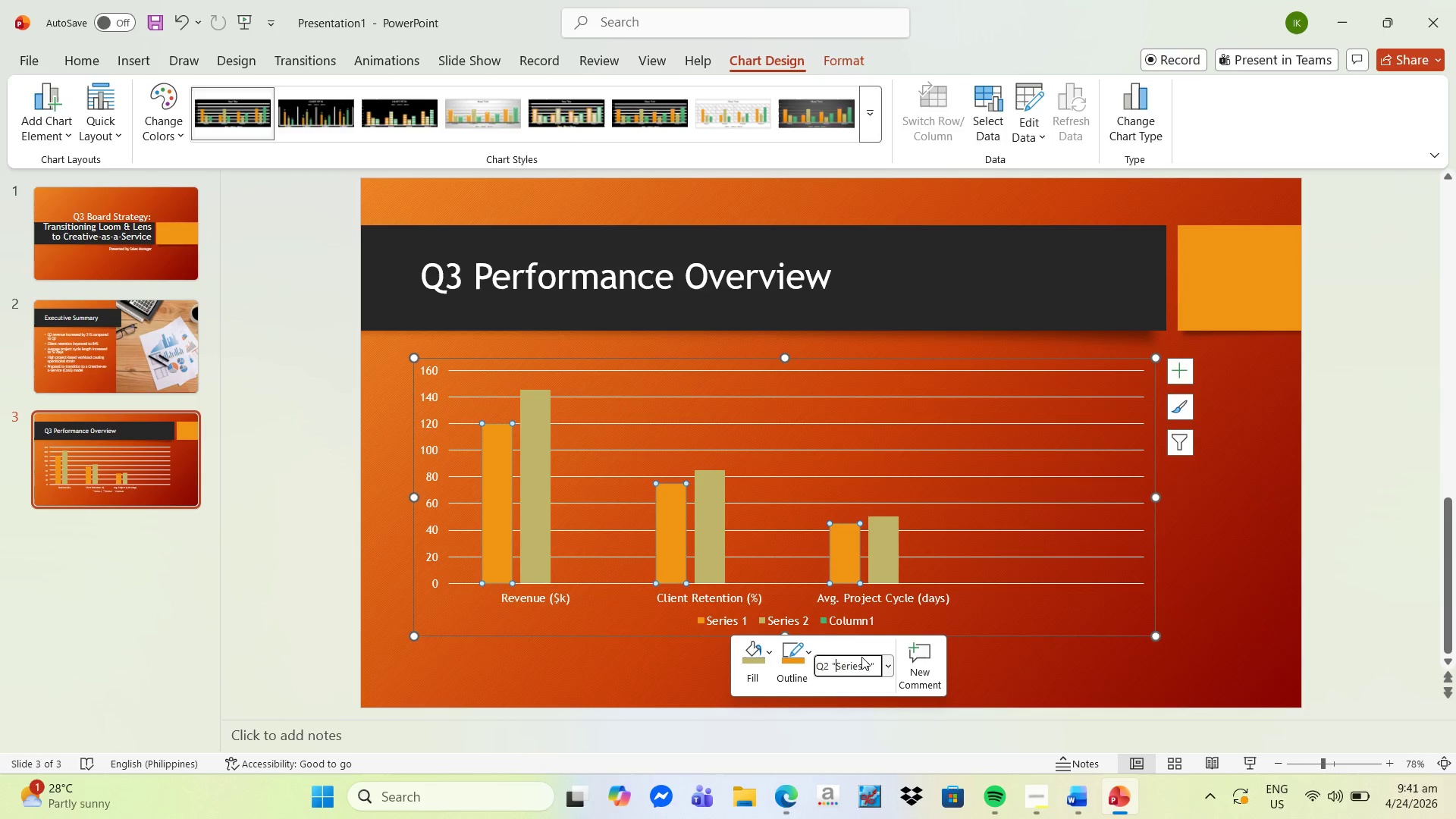 
key(ArrowRight)
 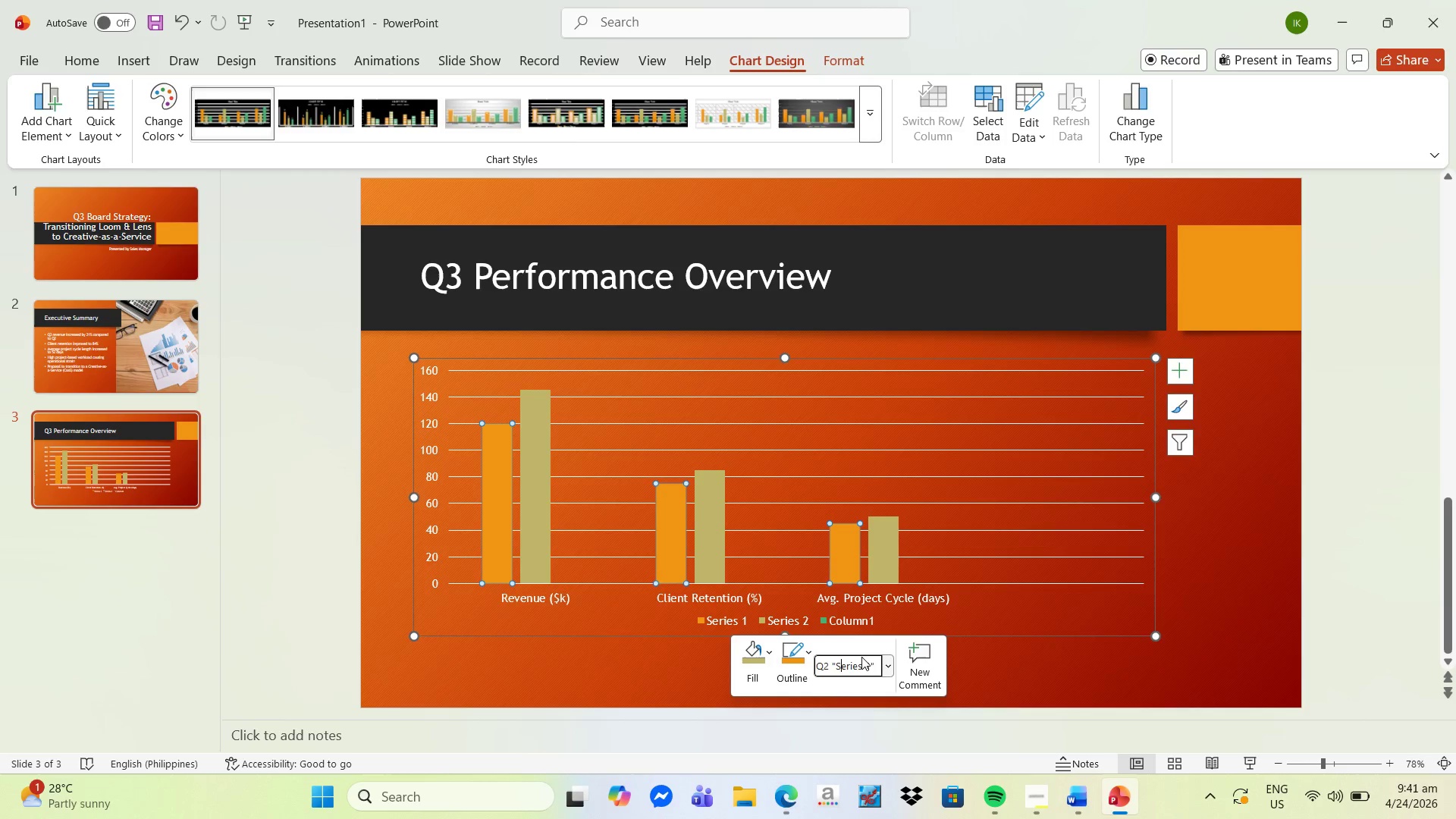 
key(ArrowRight)
 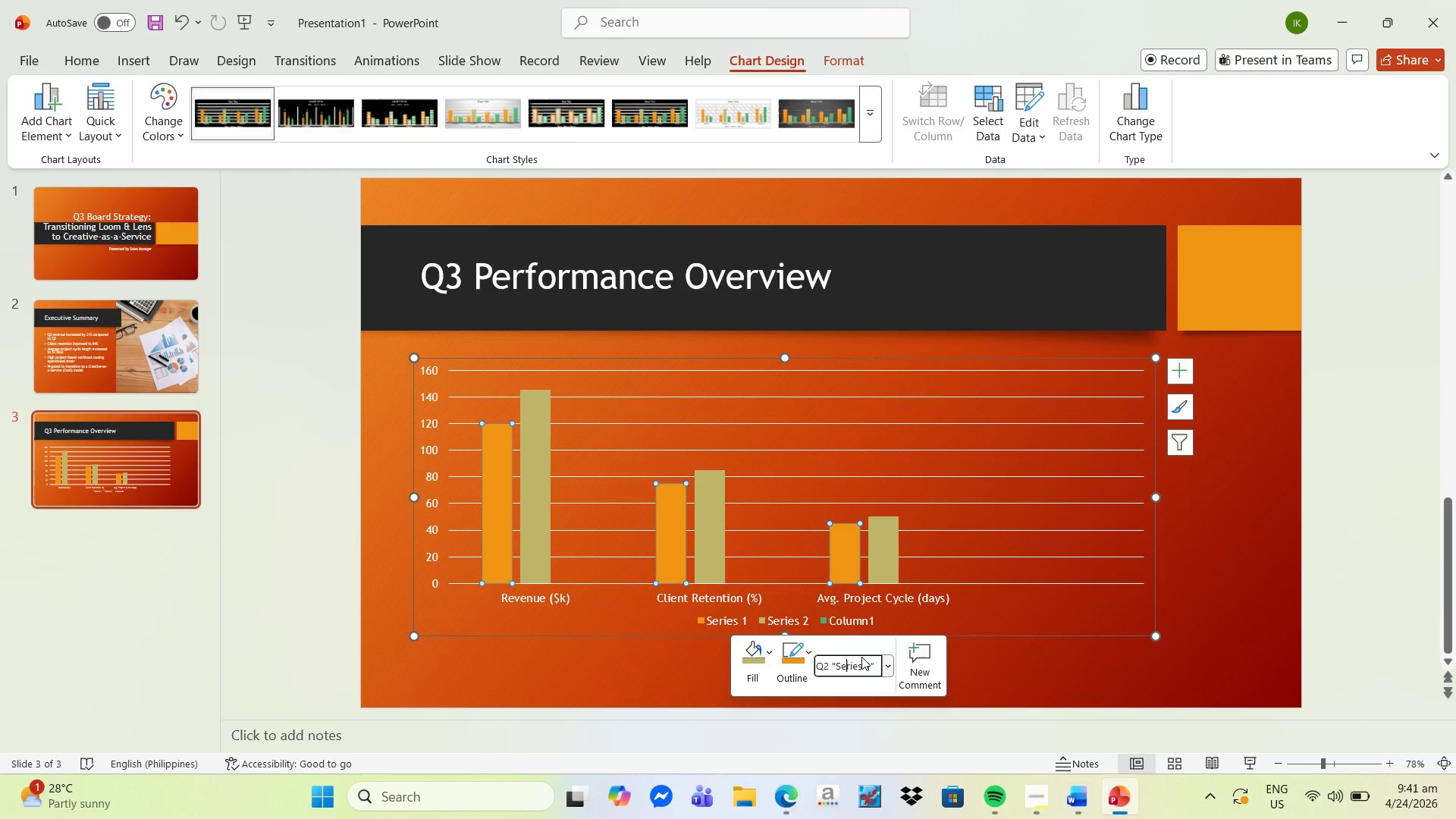 
key(ArrowRight)
 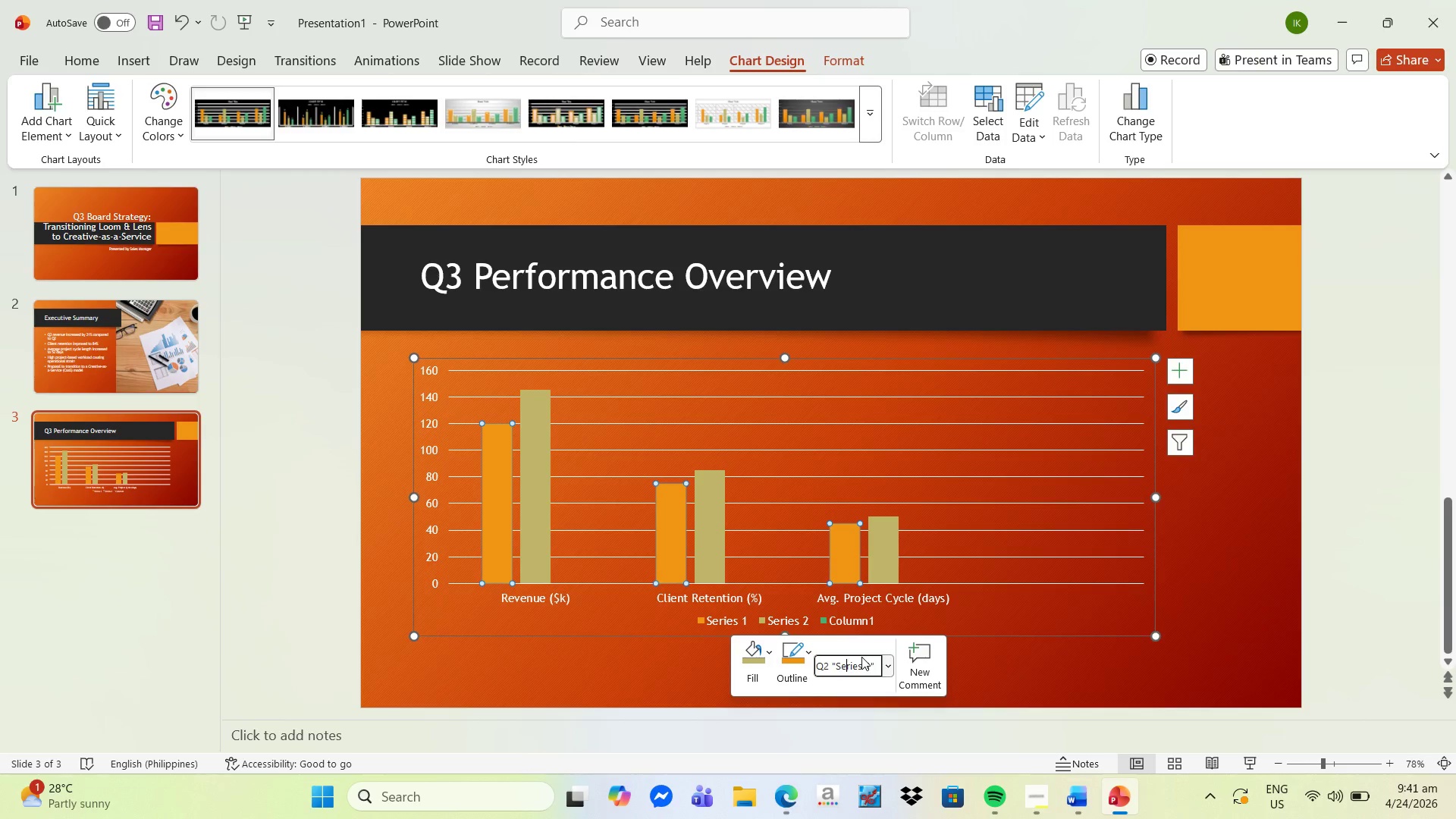 
key(ArrowRight)
 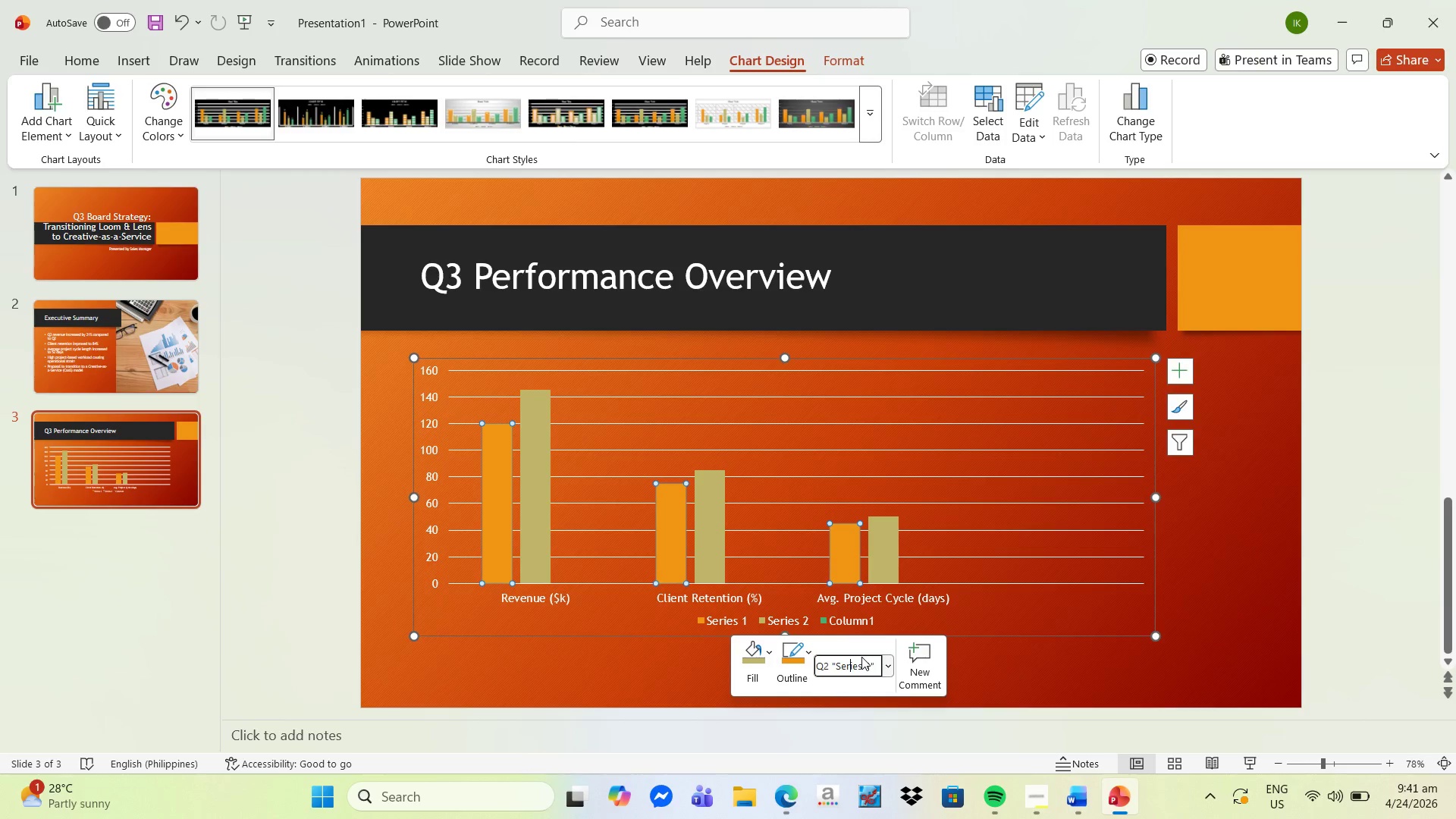 
key(ArrowRight)
 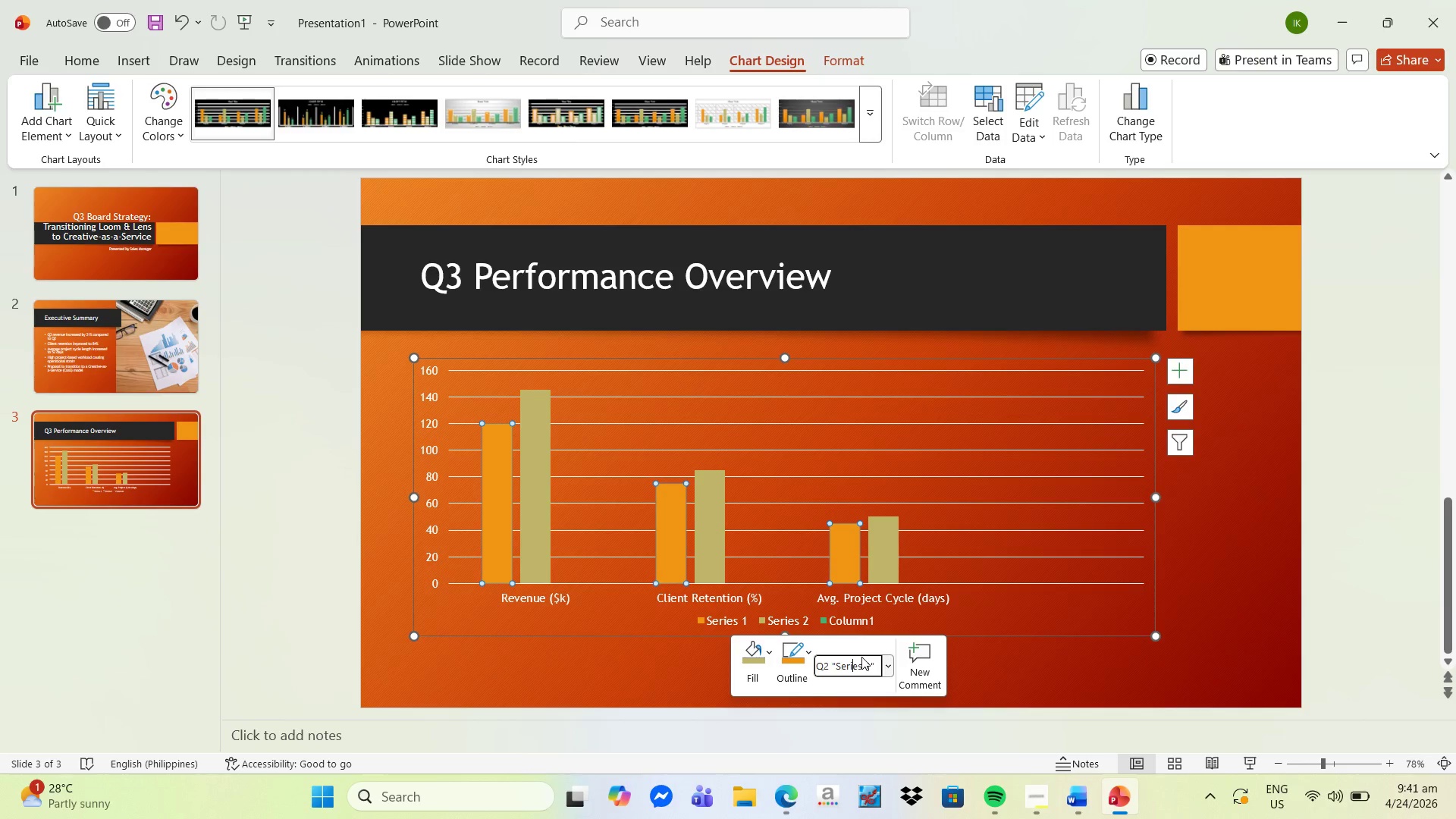 
key(ArrowRight)
 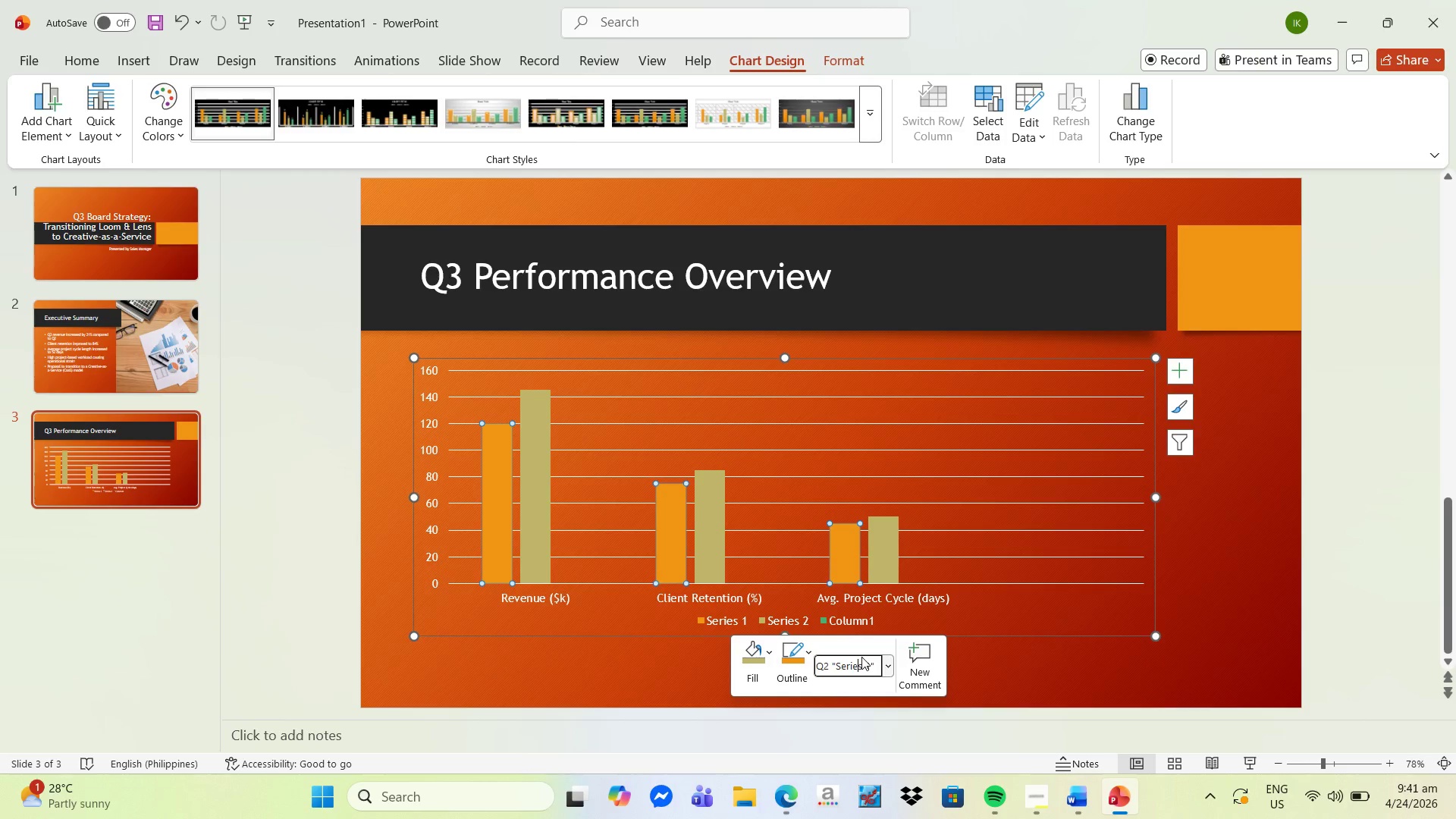 
key(ArrowRight)
 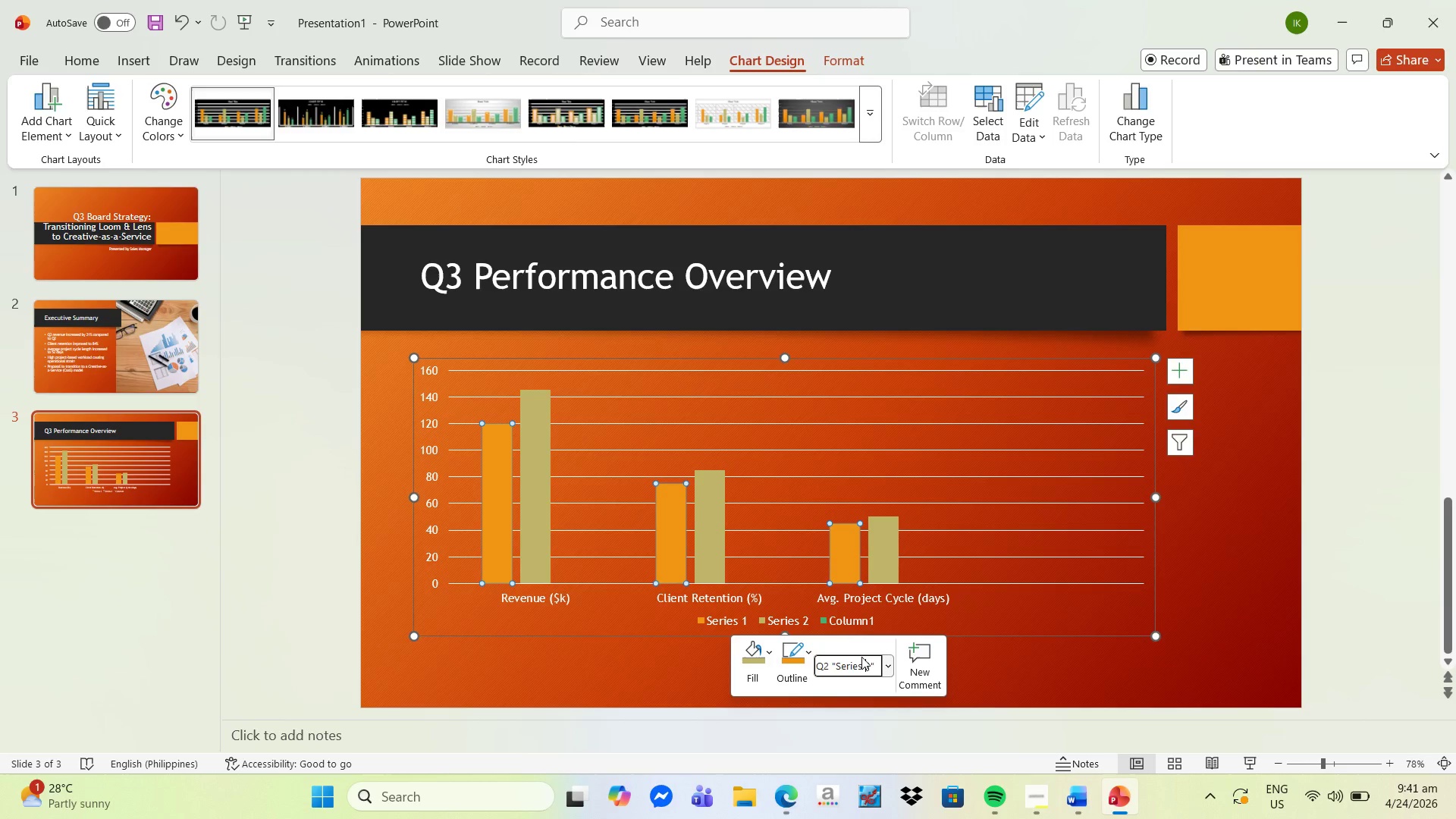 
key(ArrowRight)
 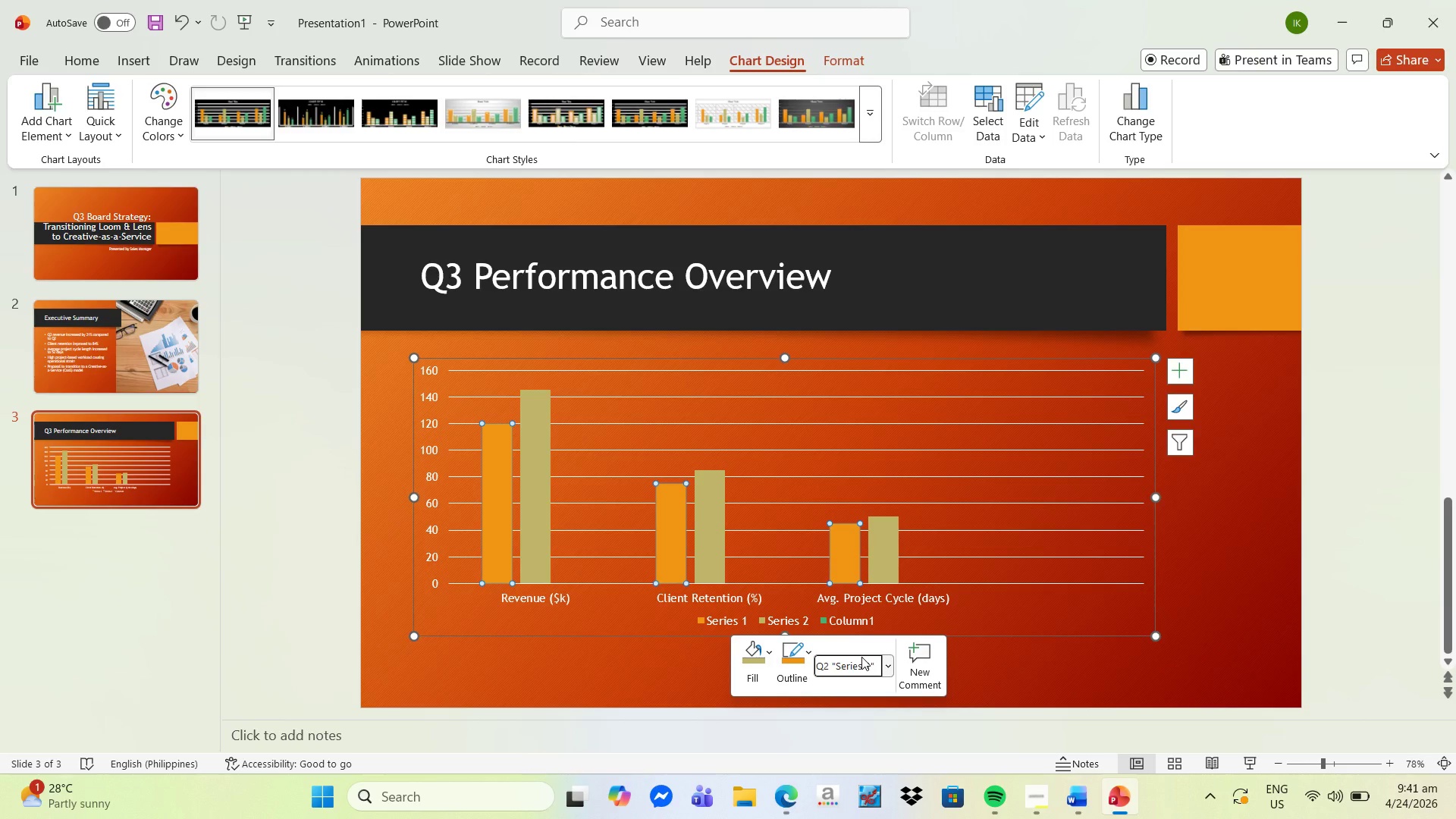 
key(Enter)
 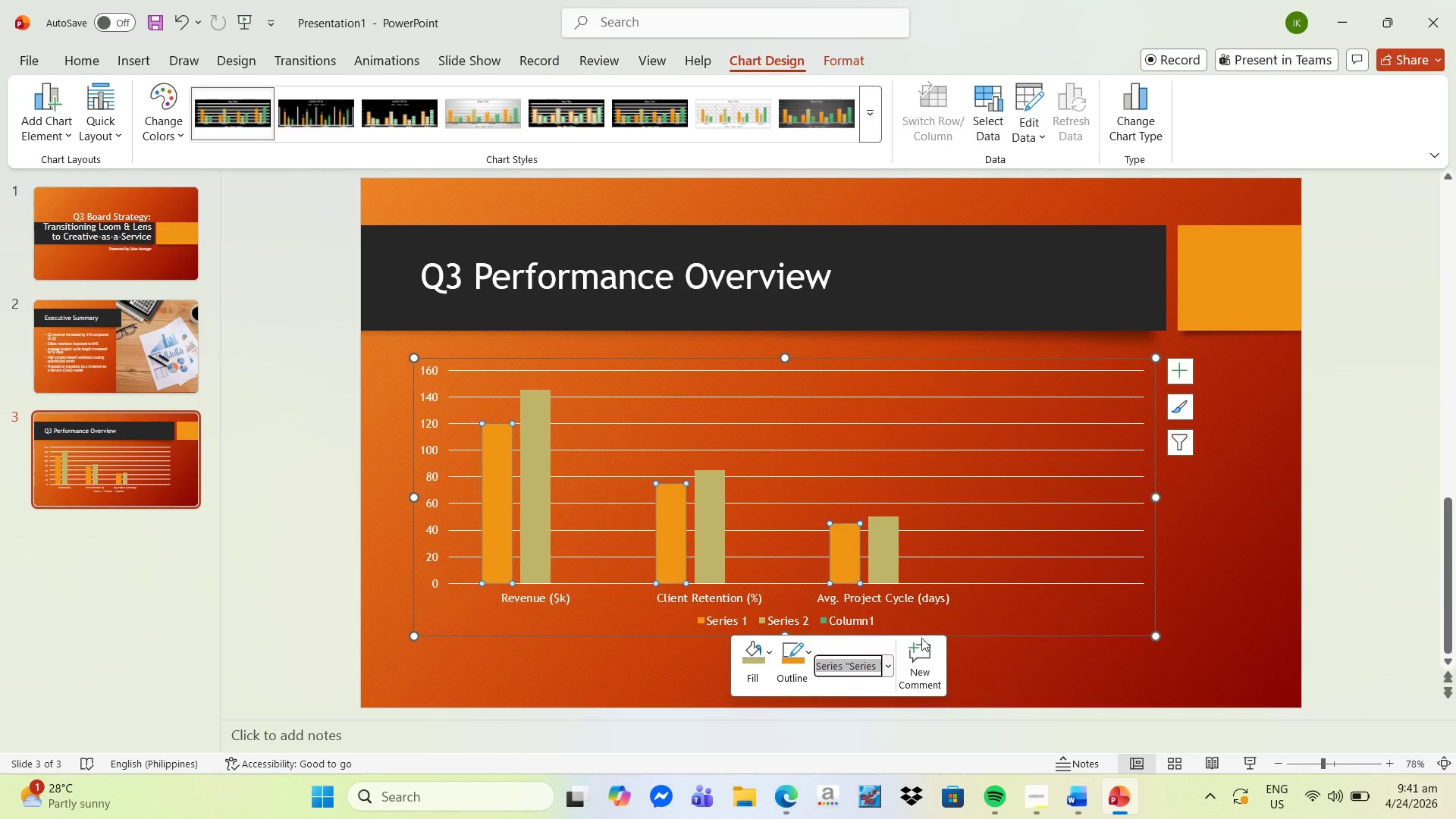 
left_click([1010, 661])
 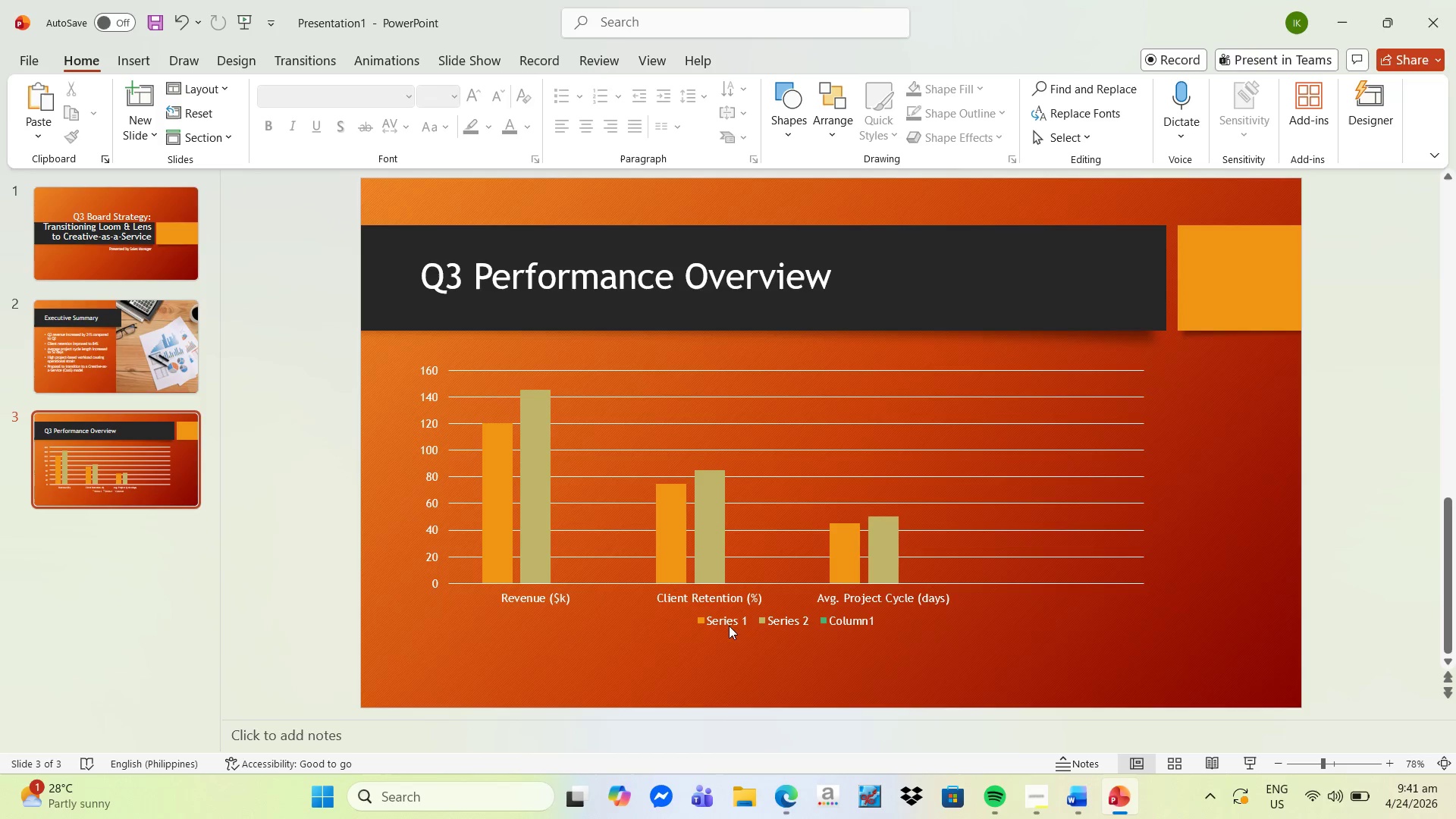 
left_click([732, 619])
 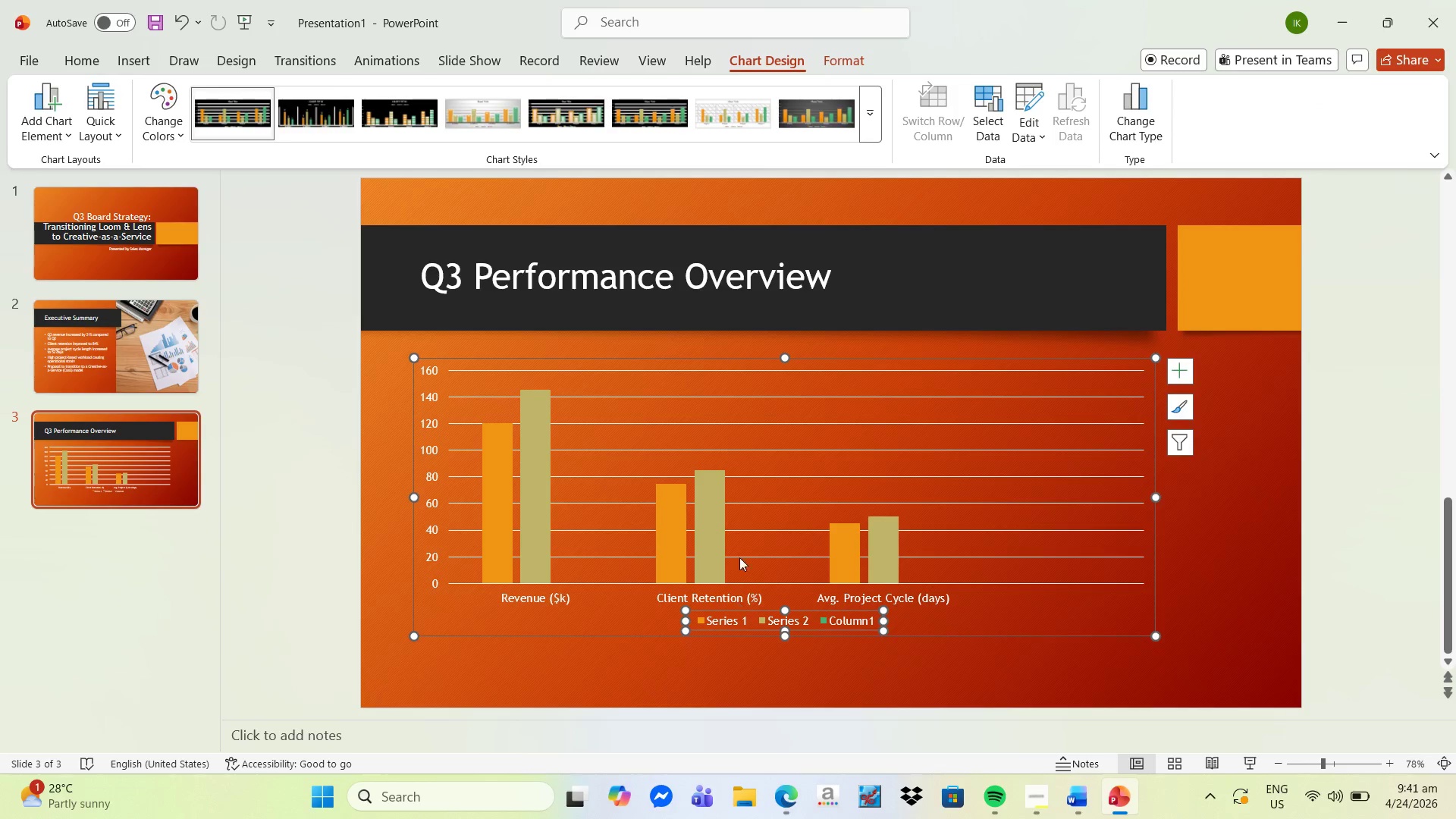 
left_click([1185, 416])
 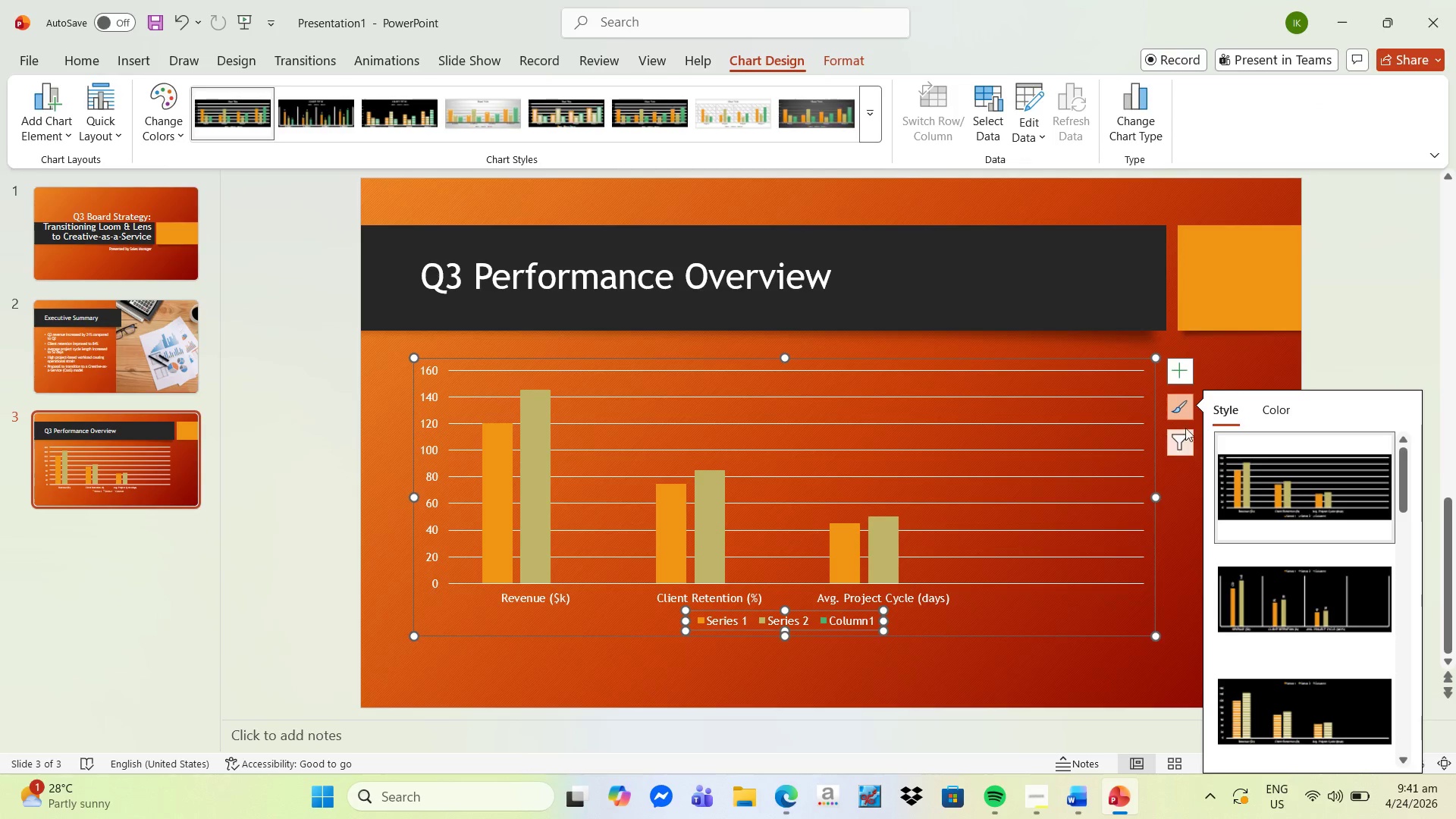 
left_click([1182, 366])
 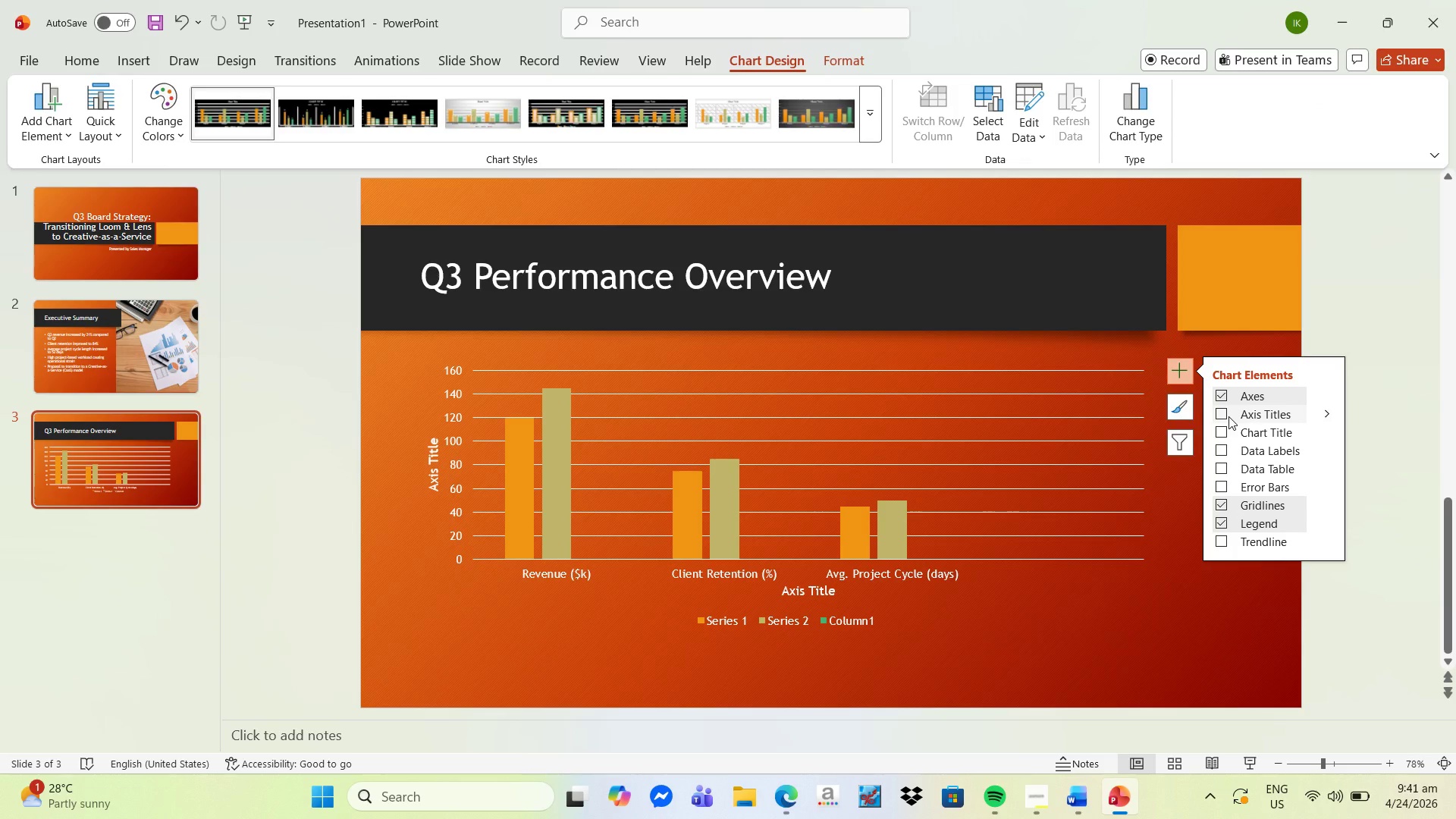 
wait(9.14)
 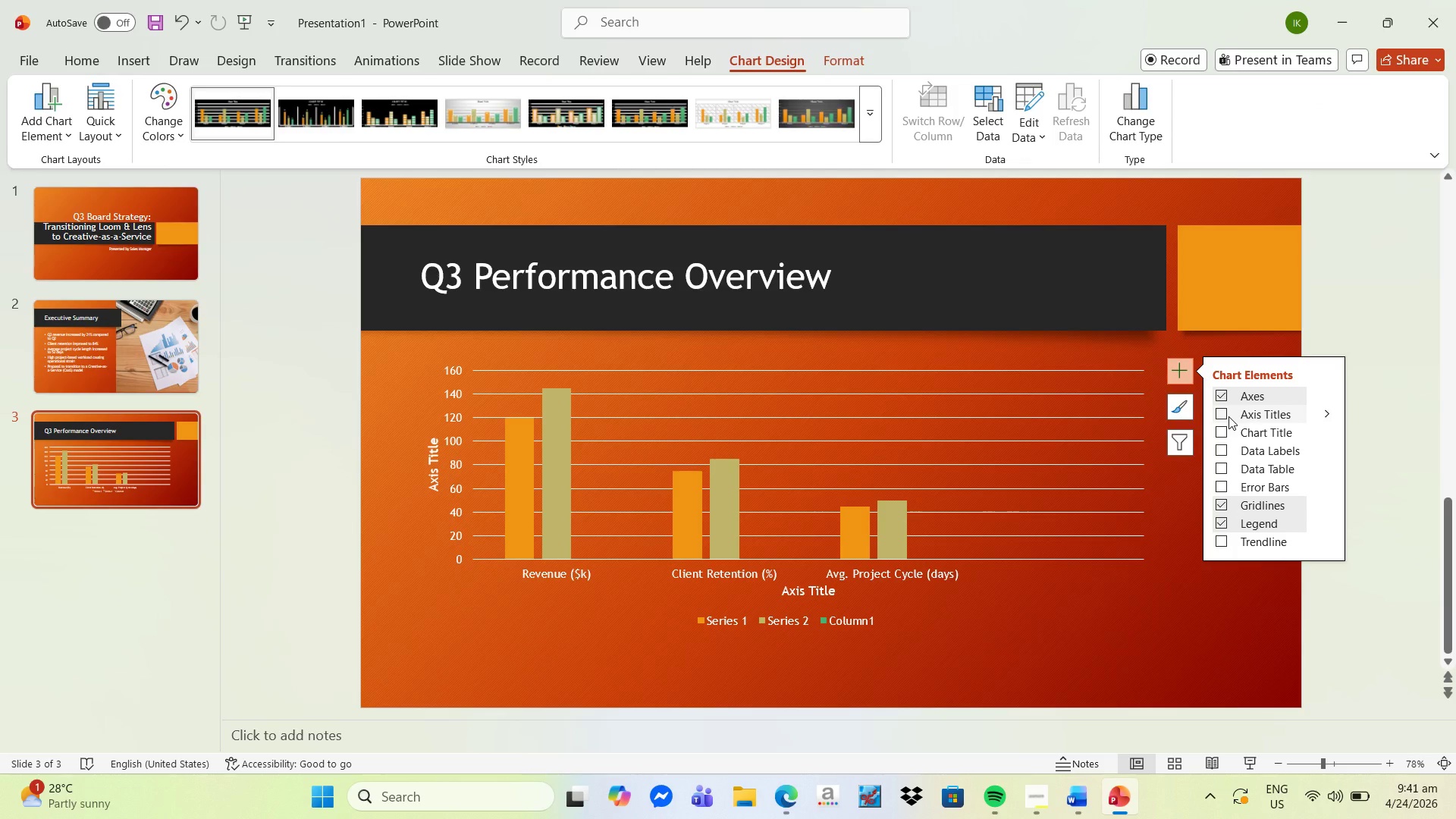 
left_click([1205, 614])
 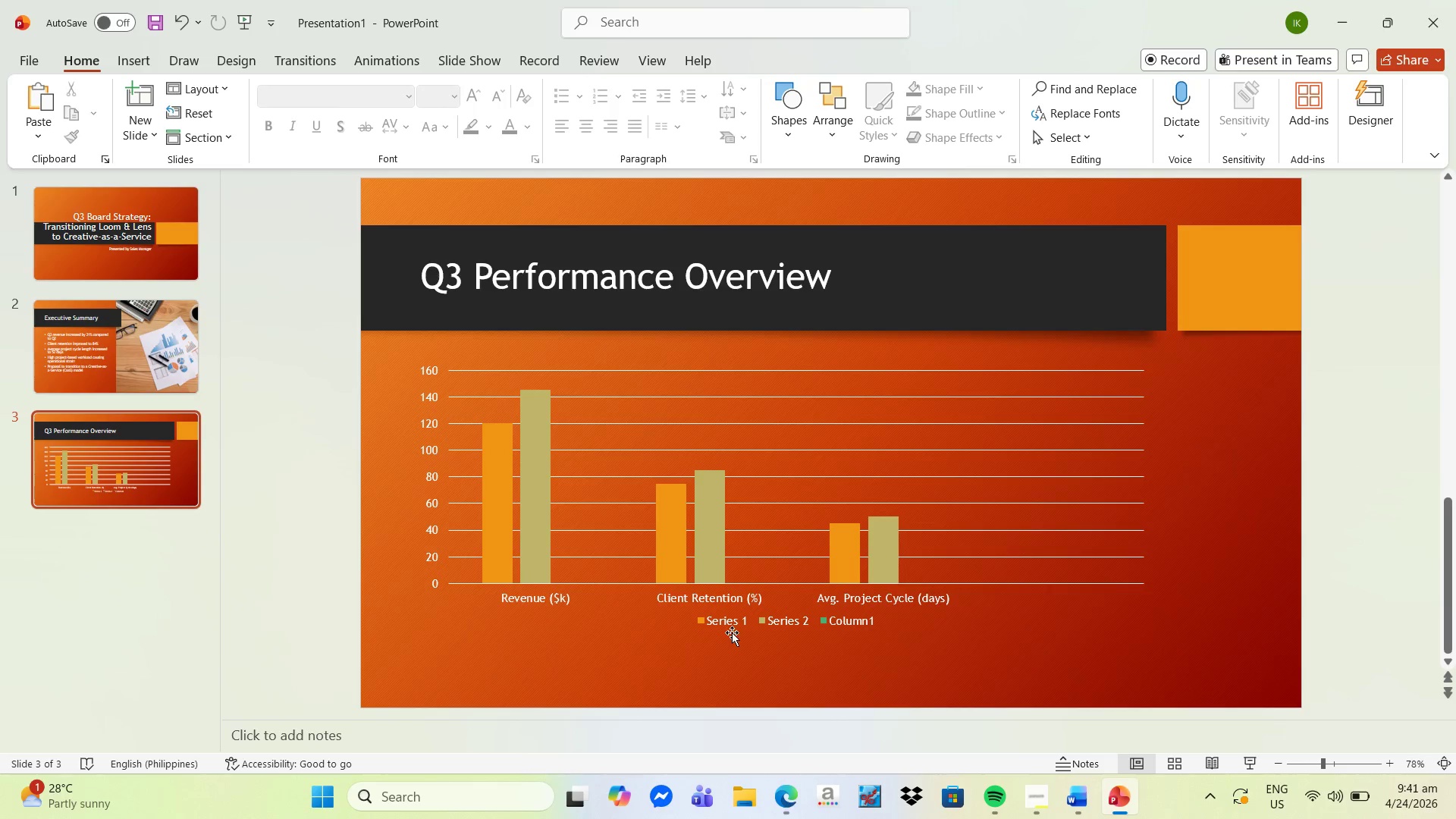 
left_click([725, 622])
 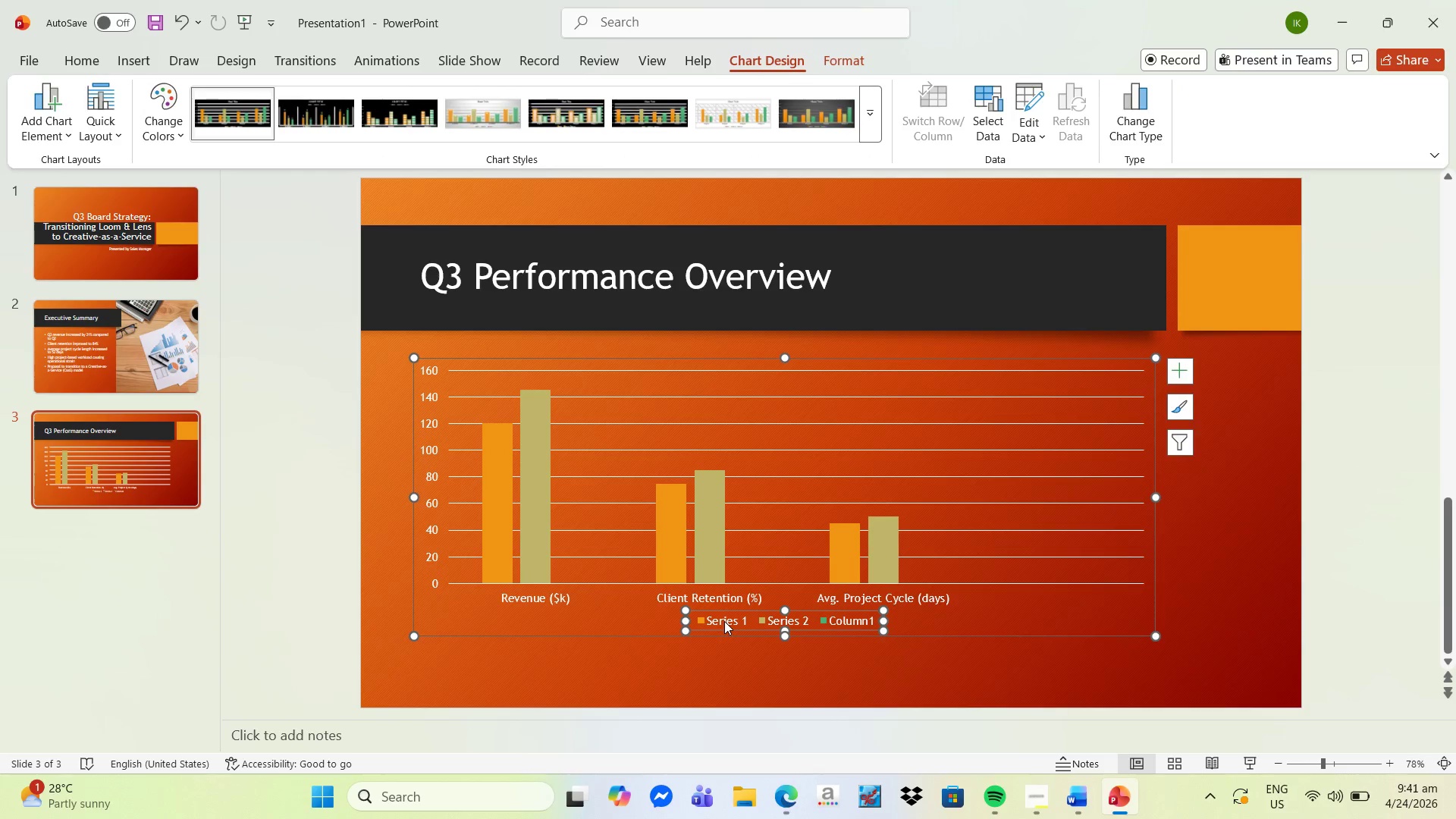 
right_click([724, 620])
 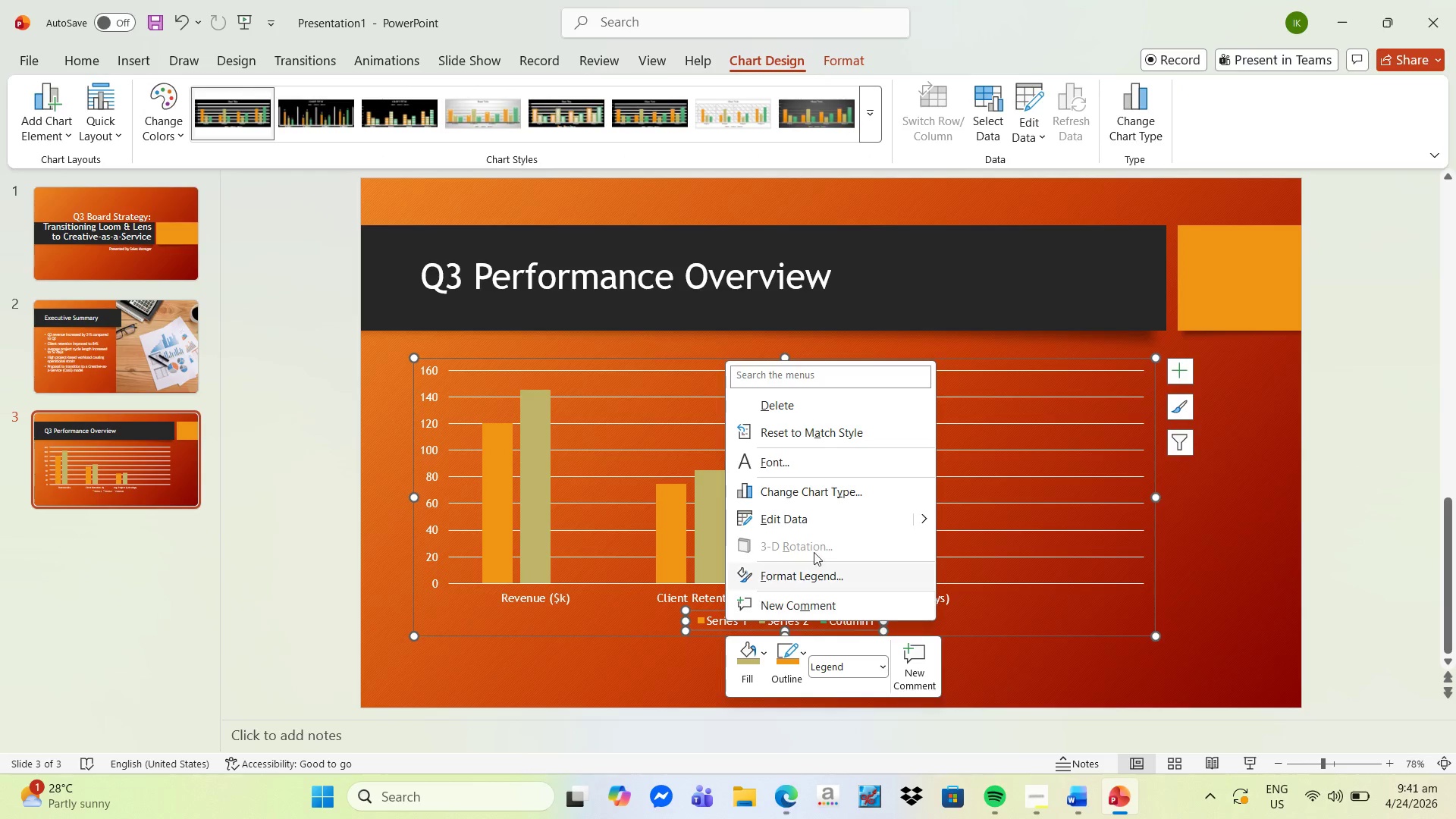 
left_click([832, 519])
 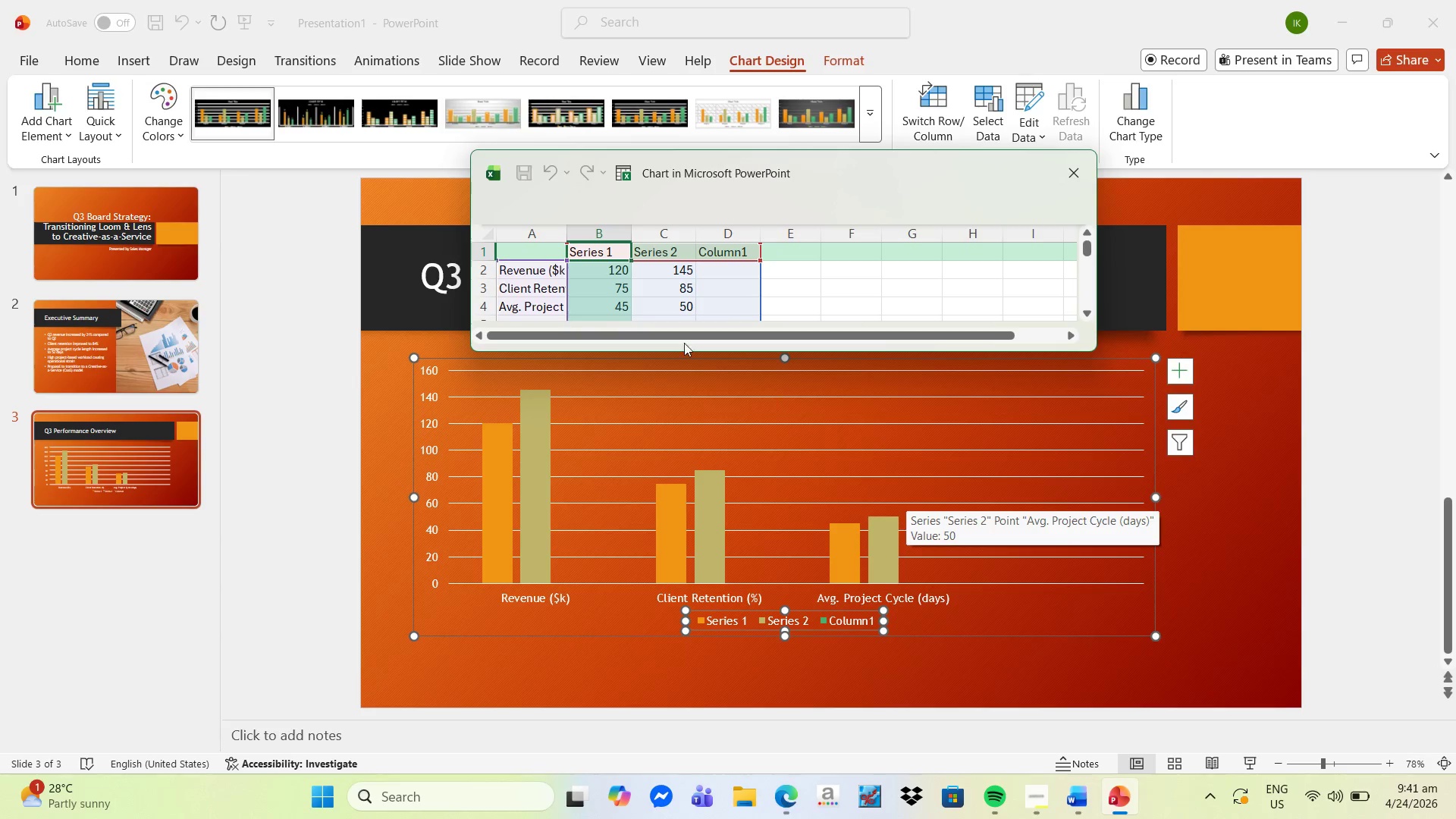 
left_click([670, 252])
 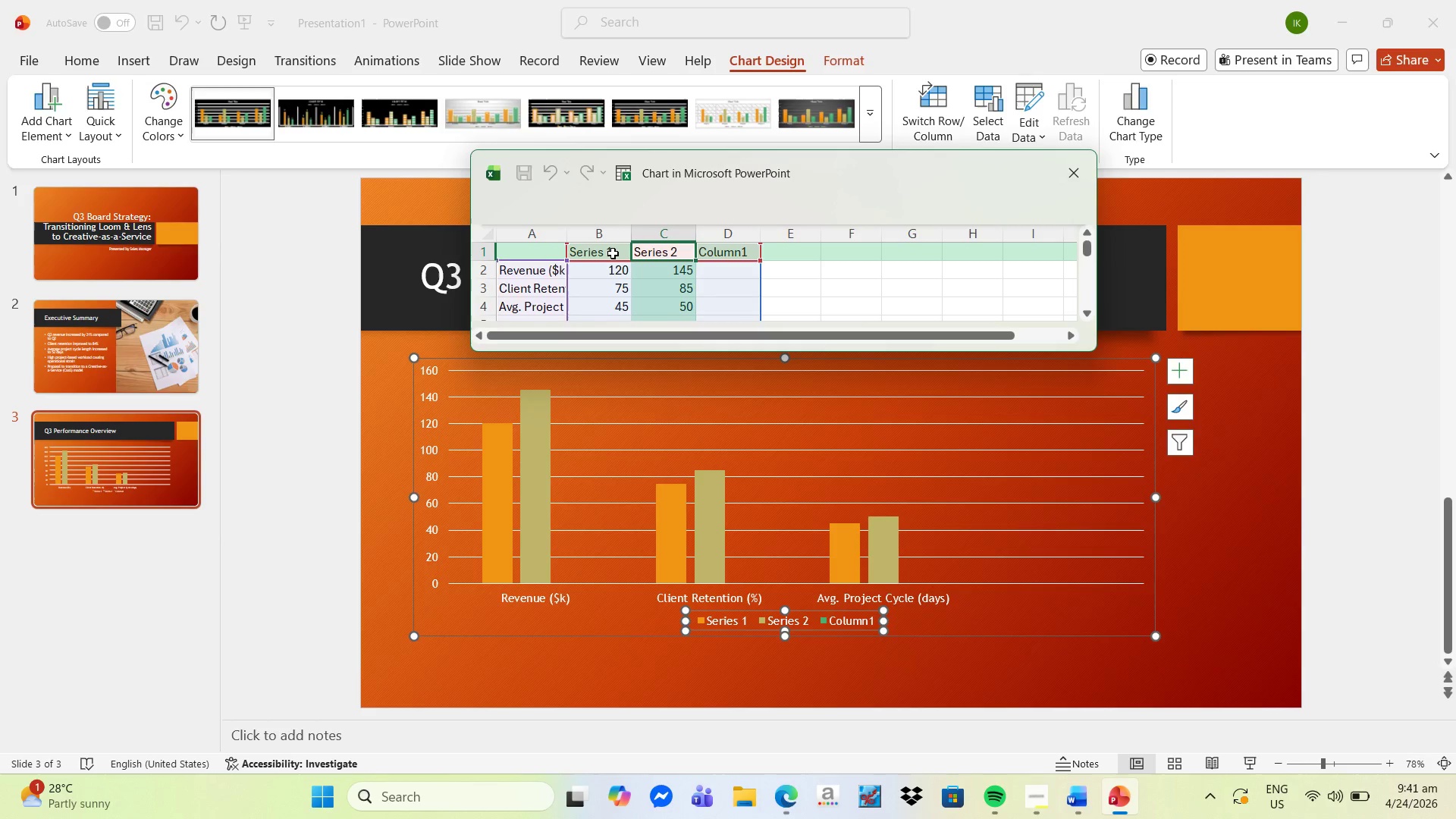 
left_click([612, 251])
 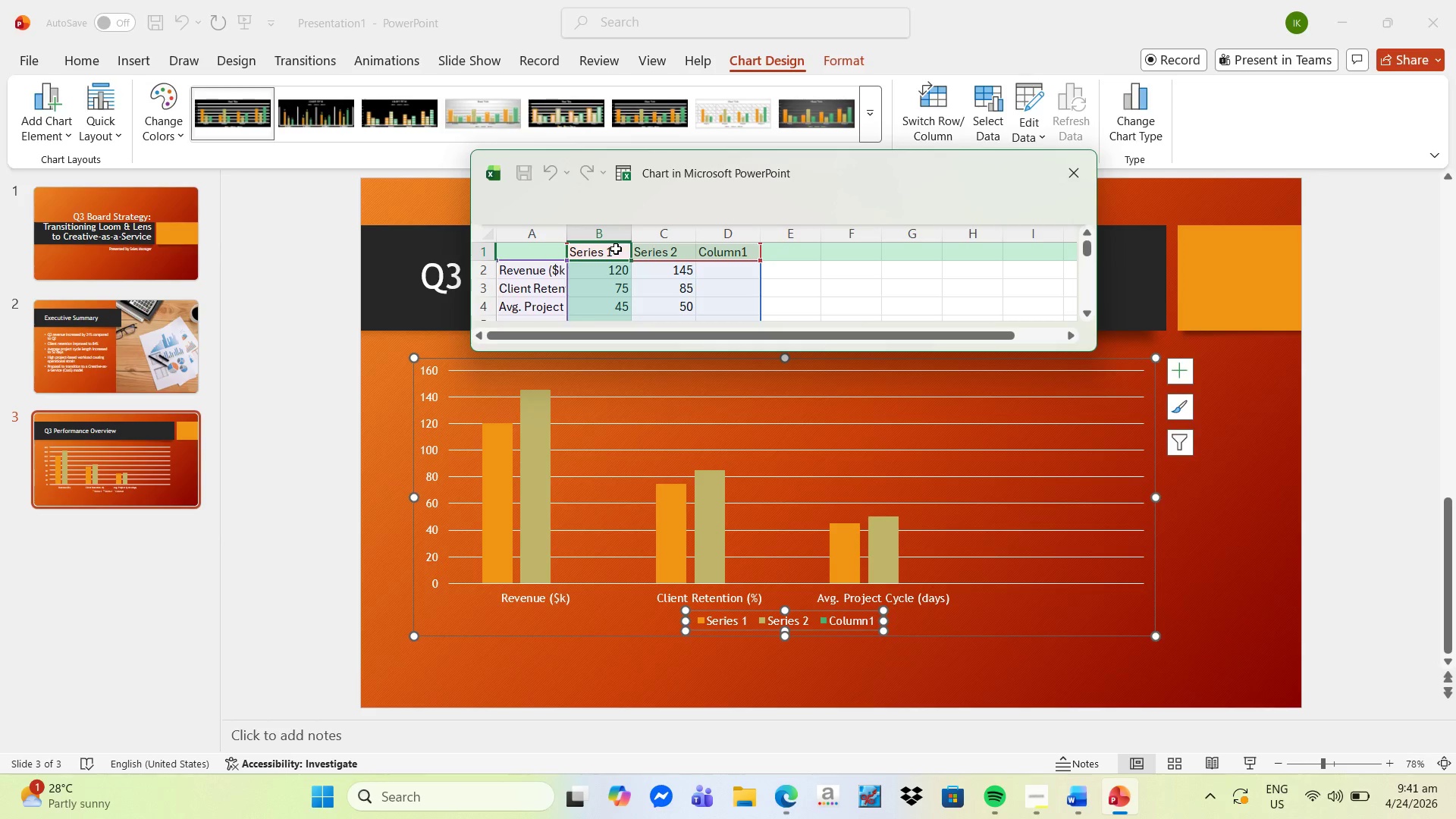 
left_click([616, 249])
 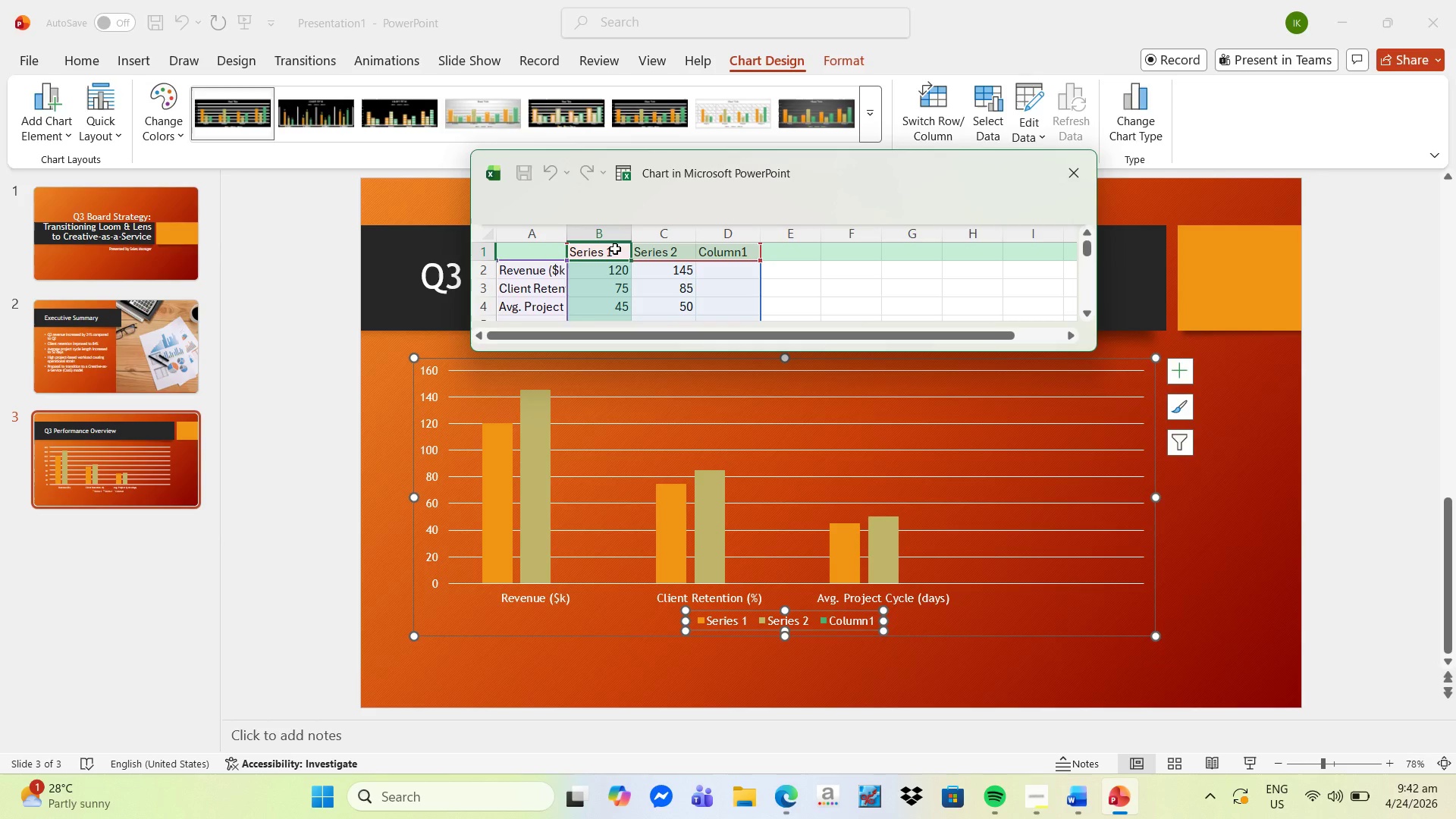 
type(q)
key(Backspace)
type(Q2)
 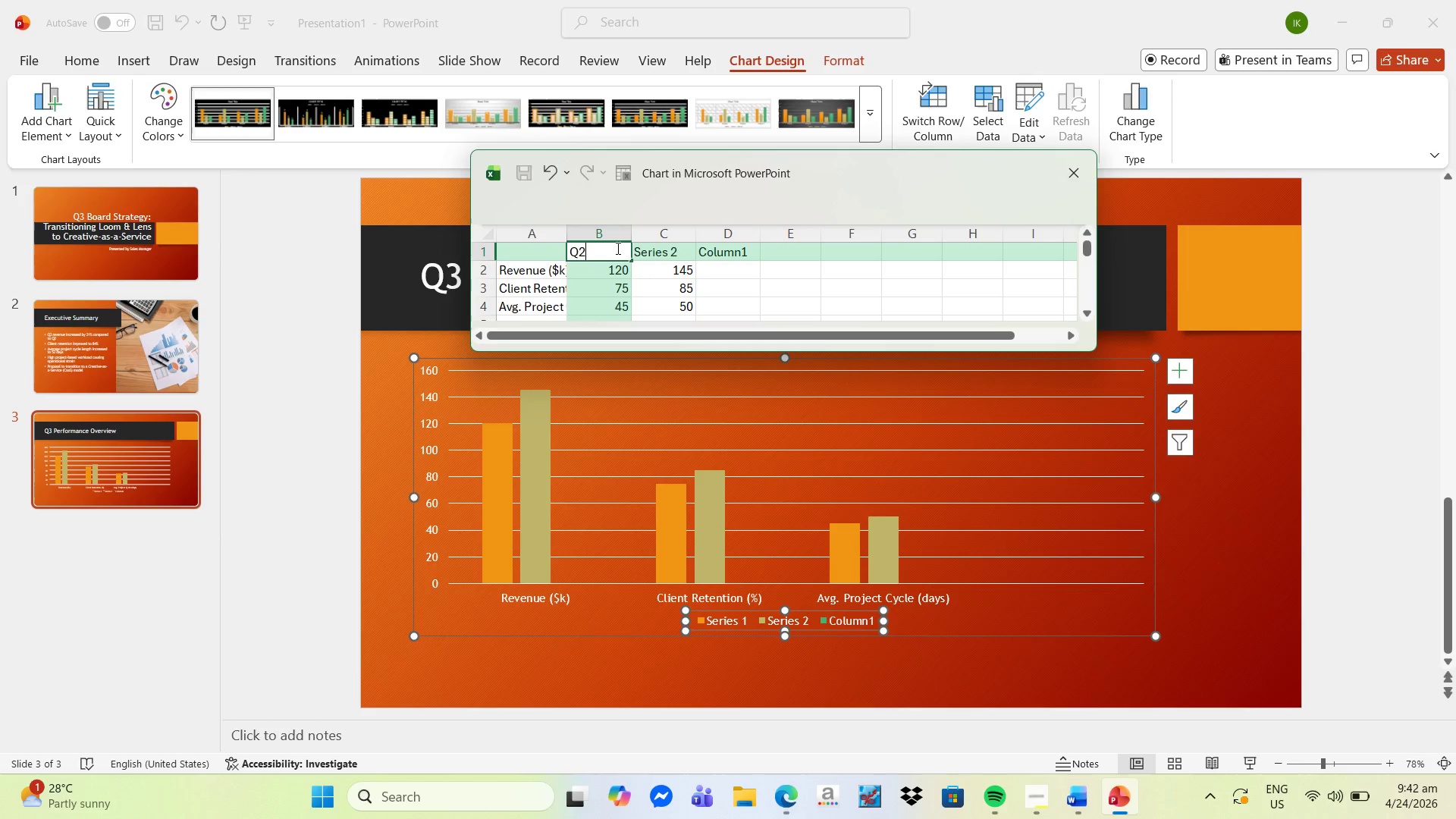 
left_click([654, 255])
 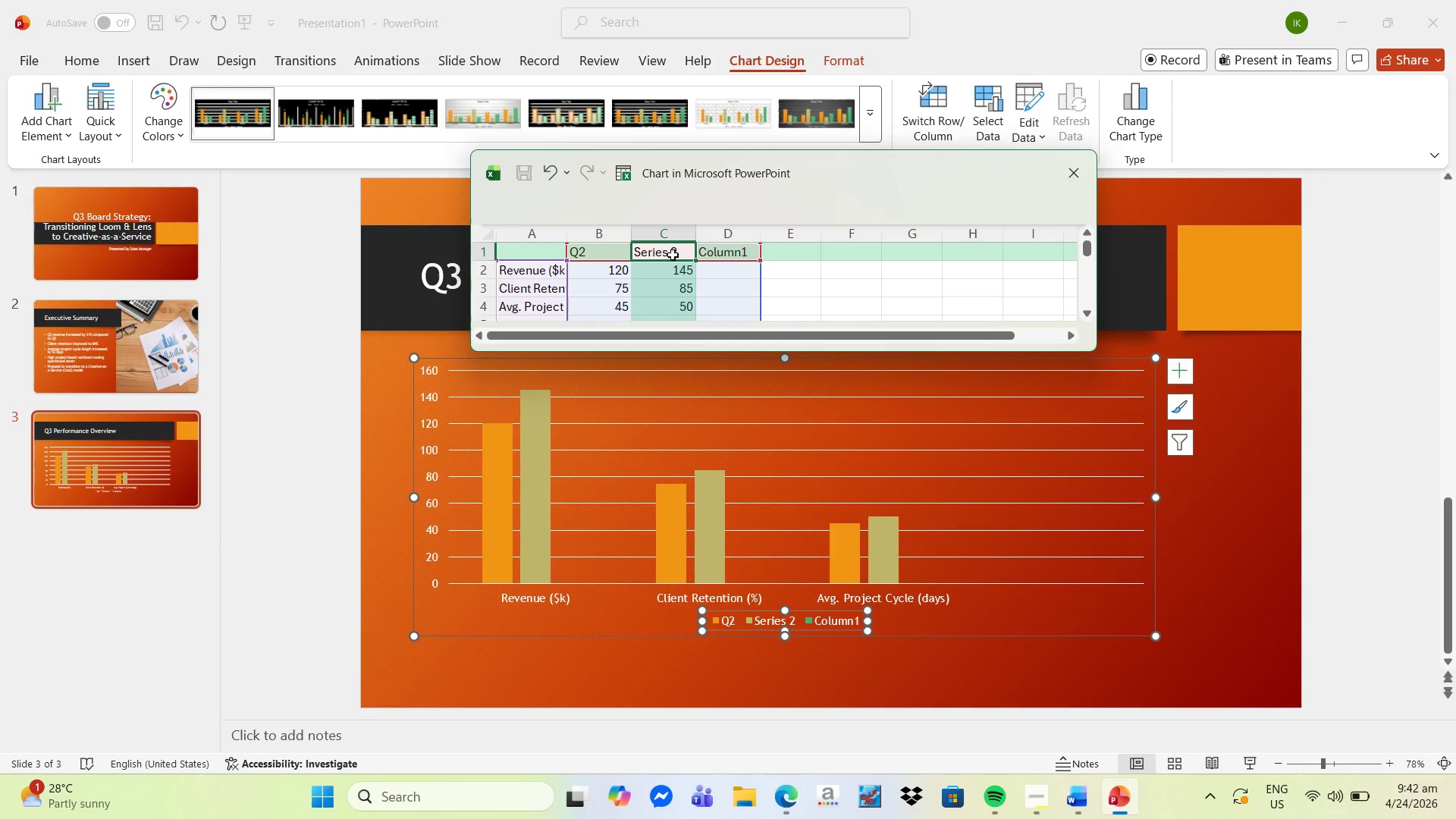 
type(Q3)
 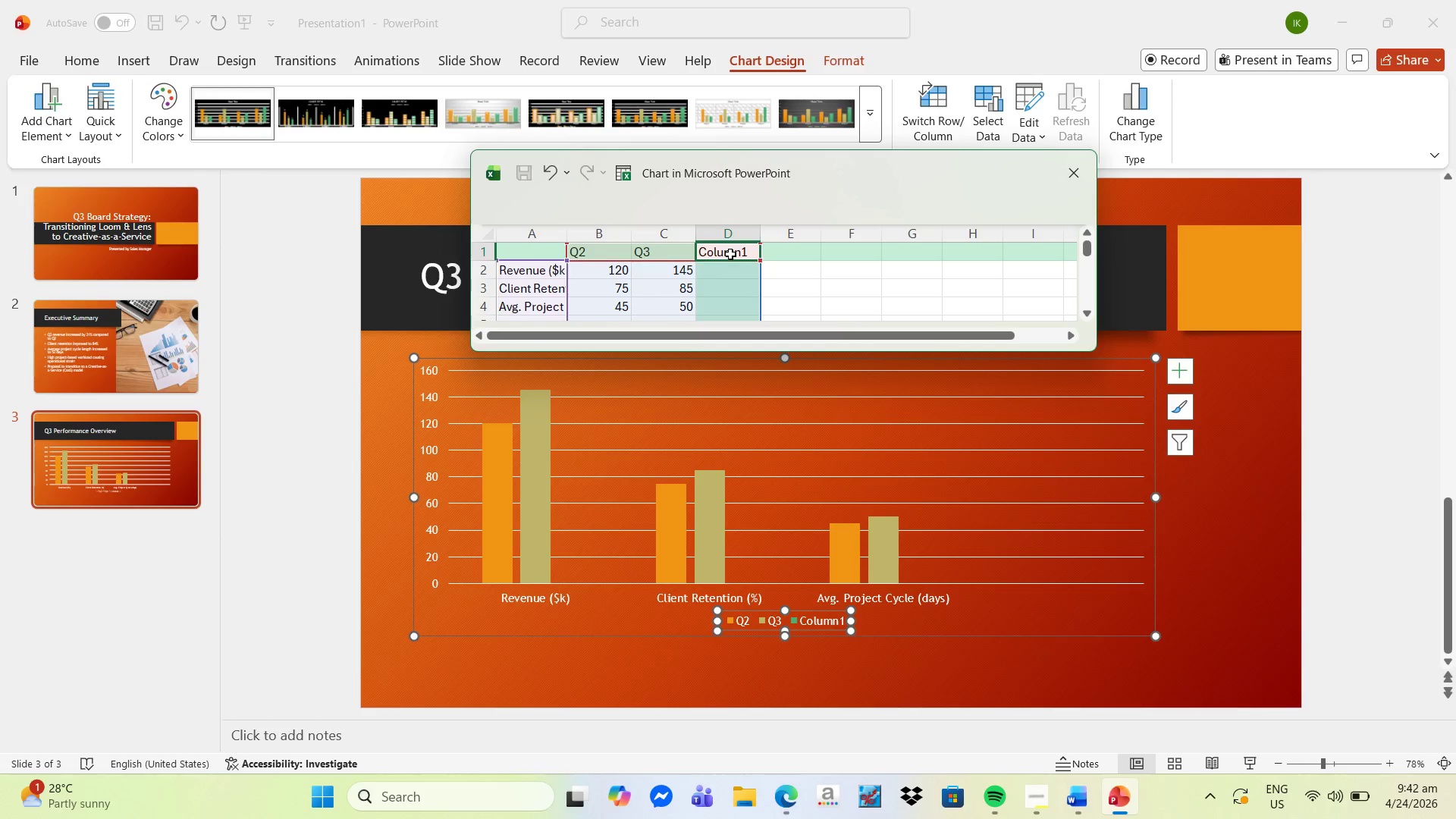 
key(Delete)
 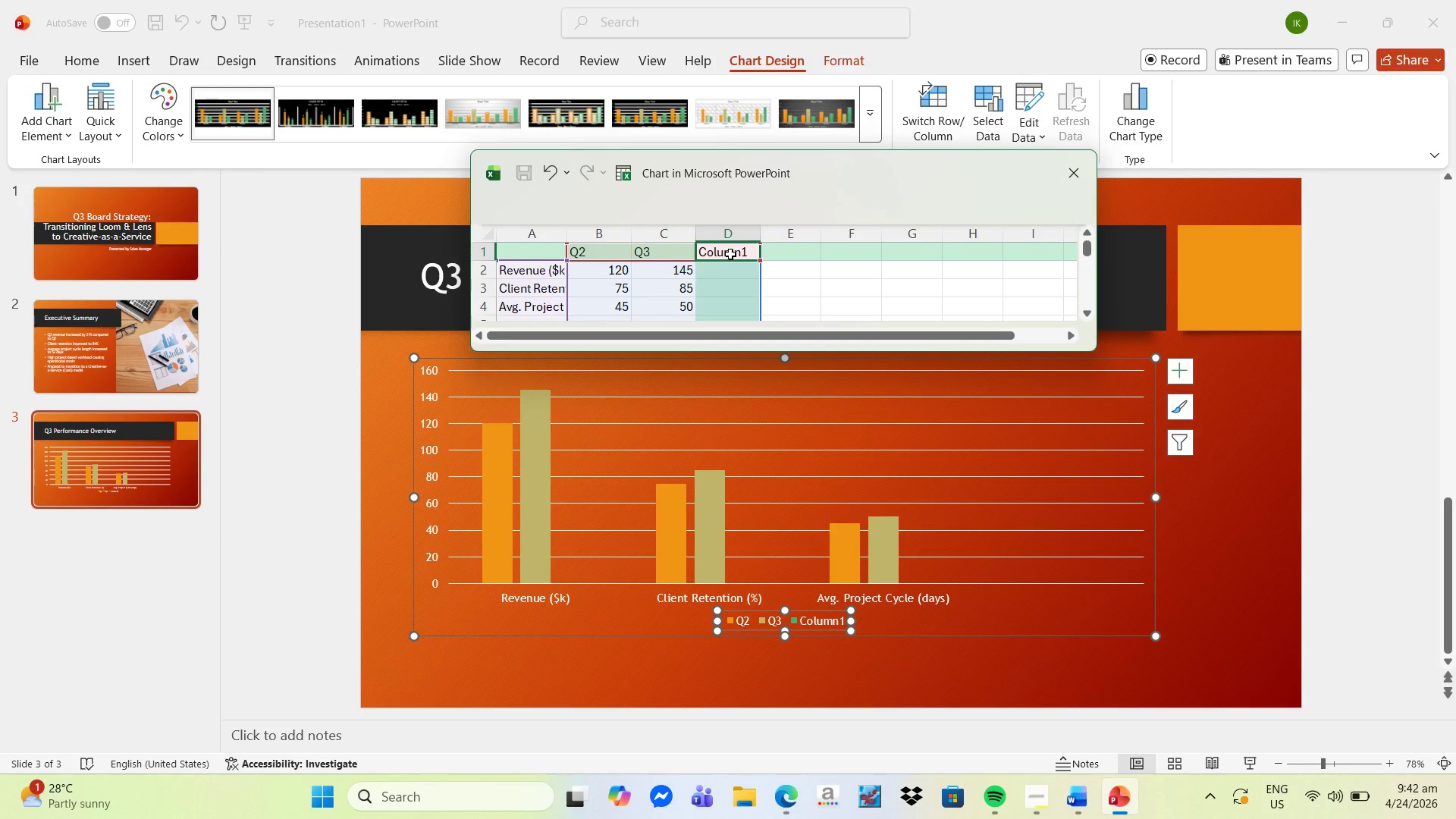 
key(Delete)
 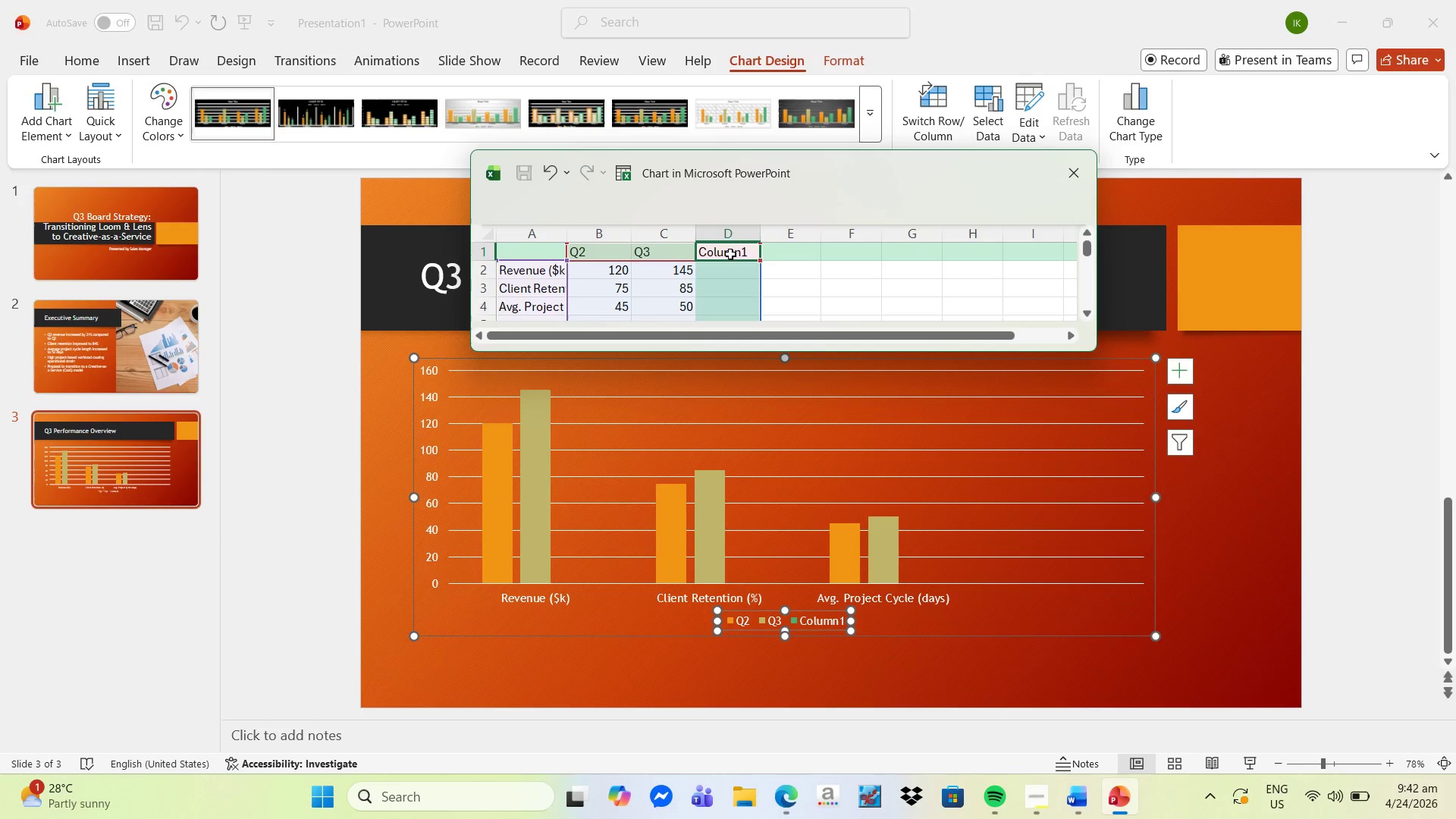 
key(Backspace)
 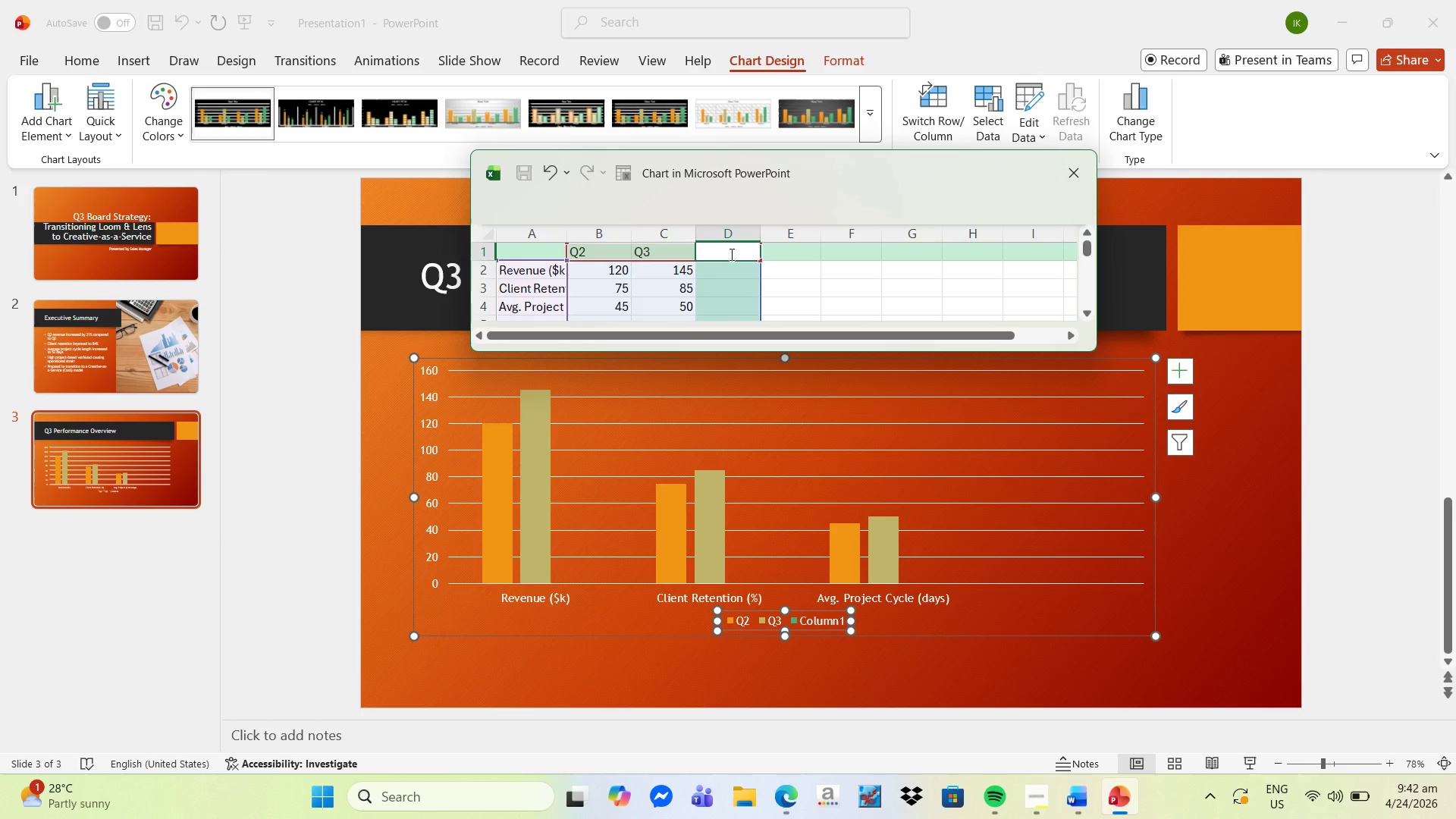 
key(Enter)
 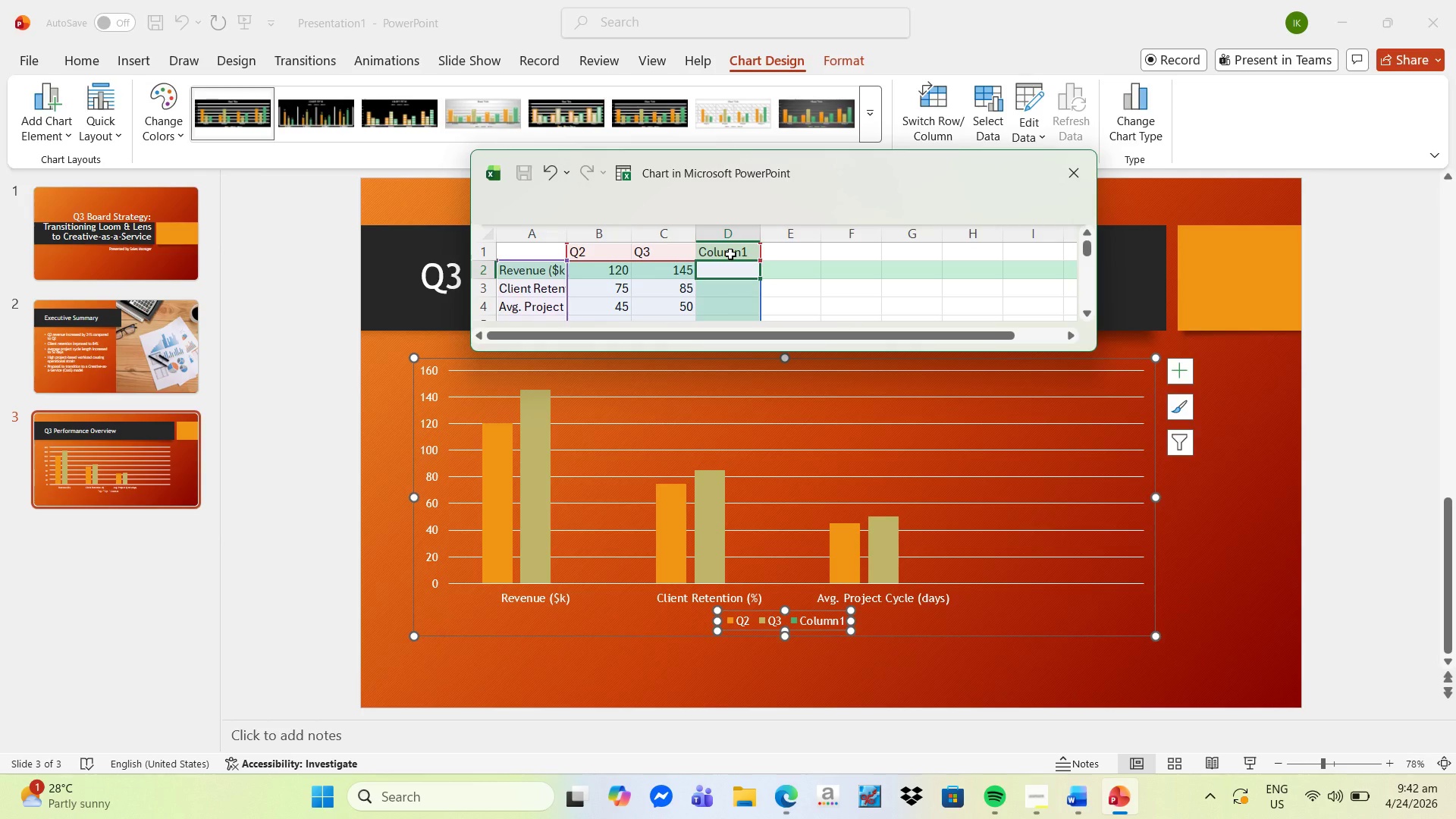 
left_click([730, 254])
 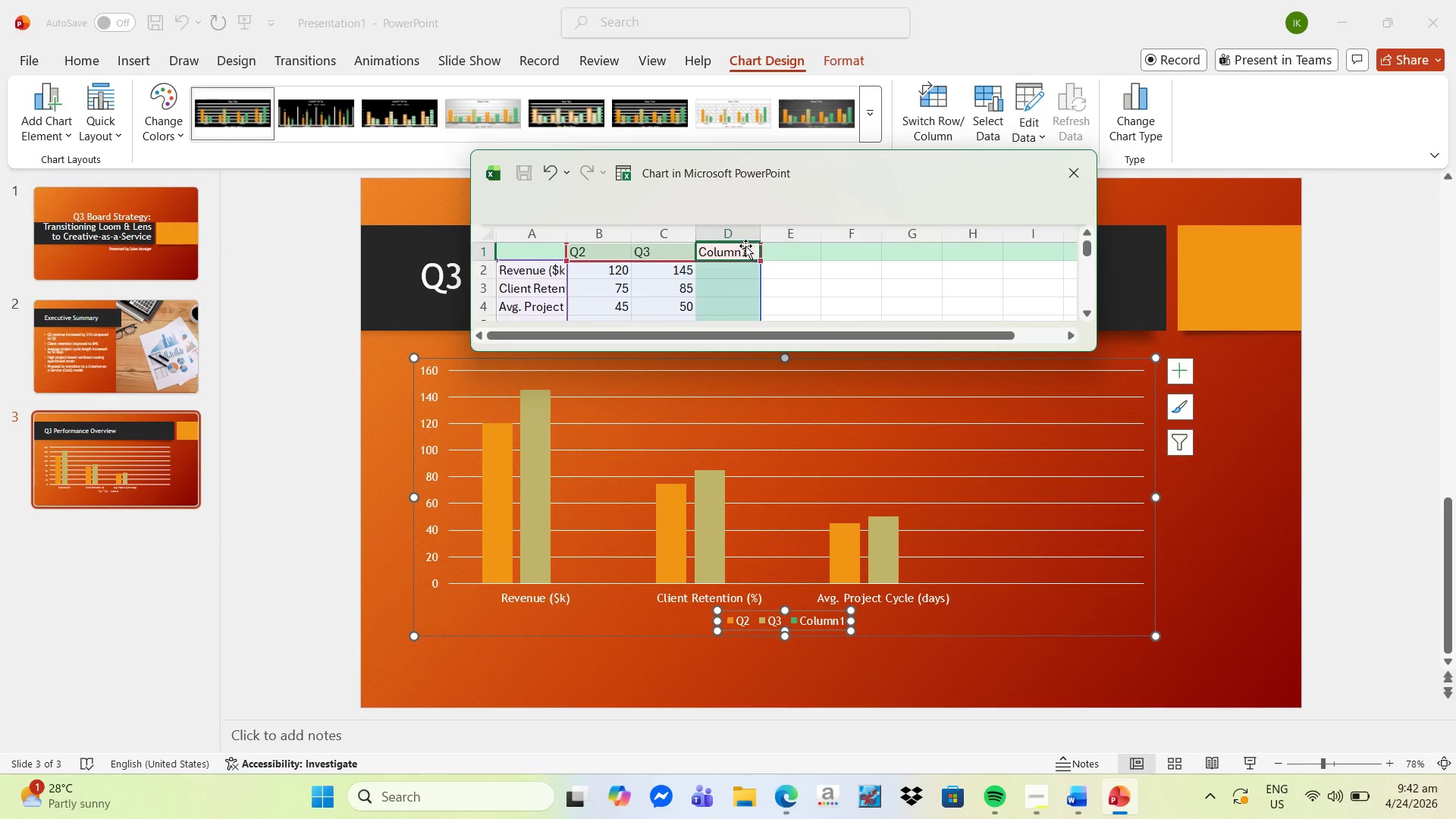 
right_click([731, 252])
 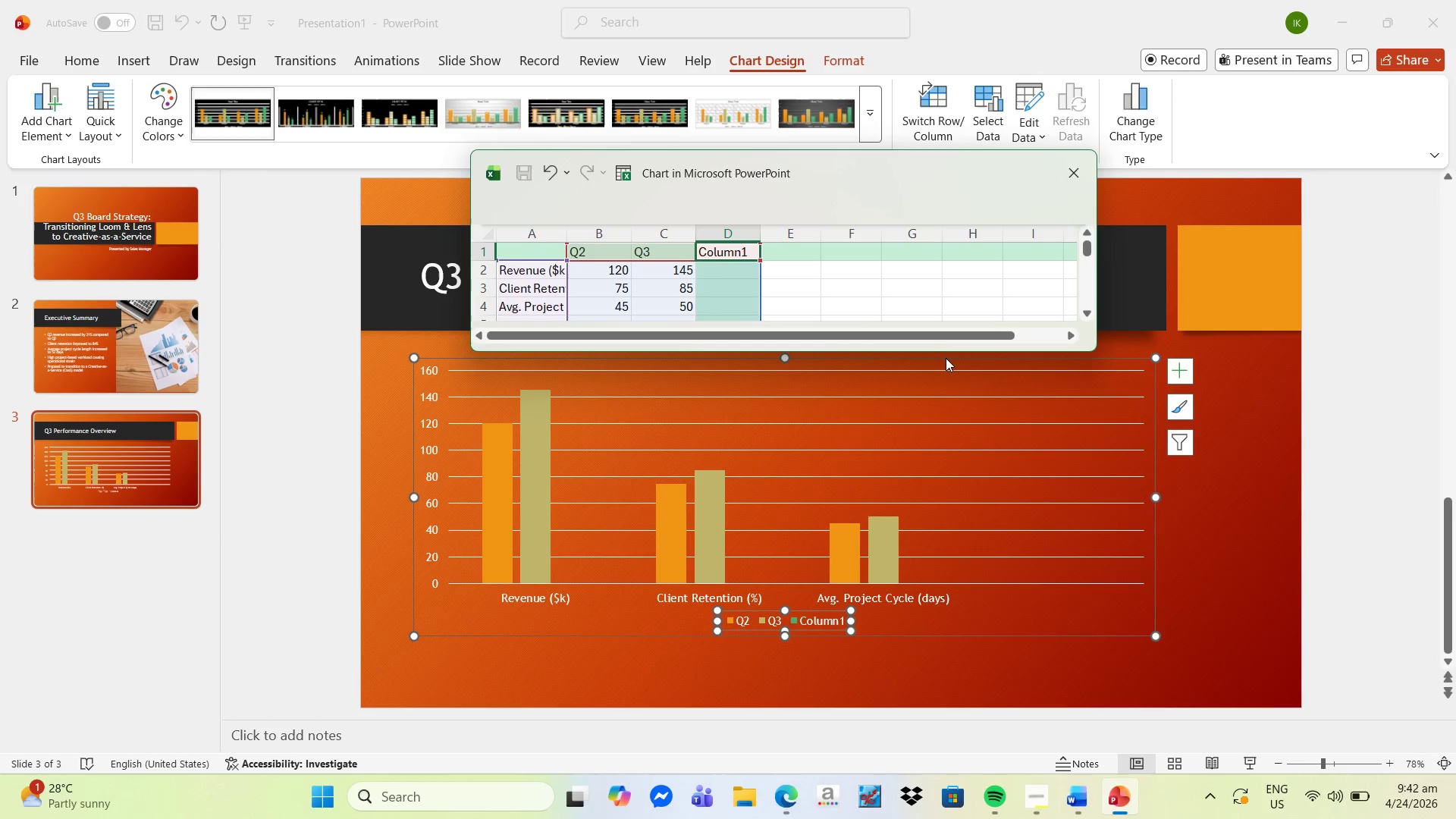 
left_click_drag(start_coordinate=[950, 352], to_coordinate=[974, 516])
 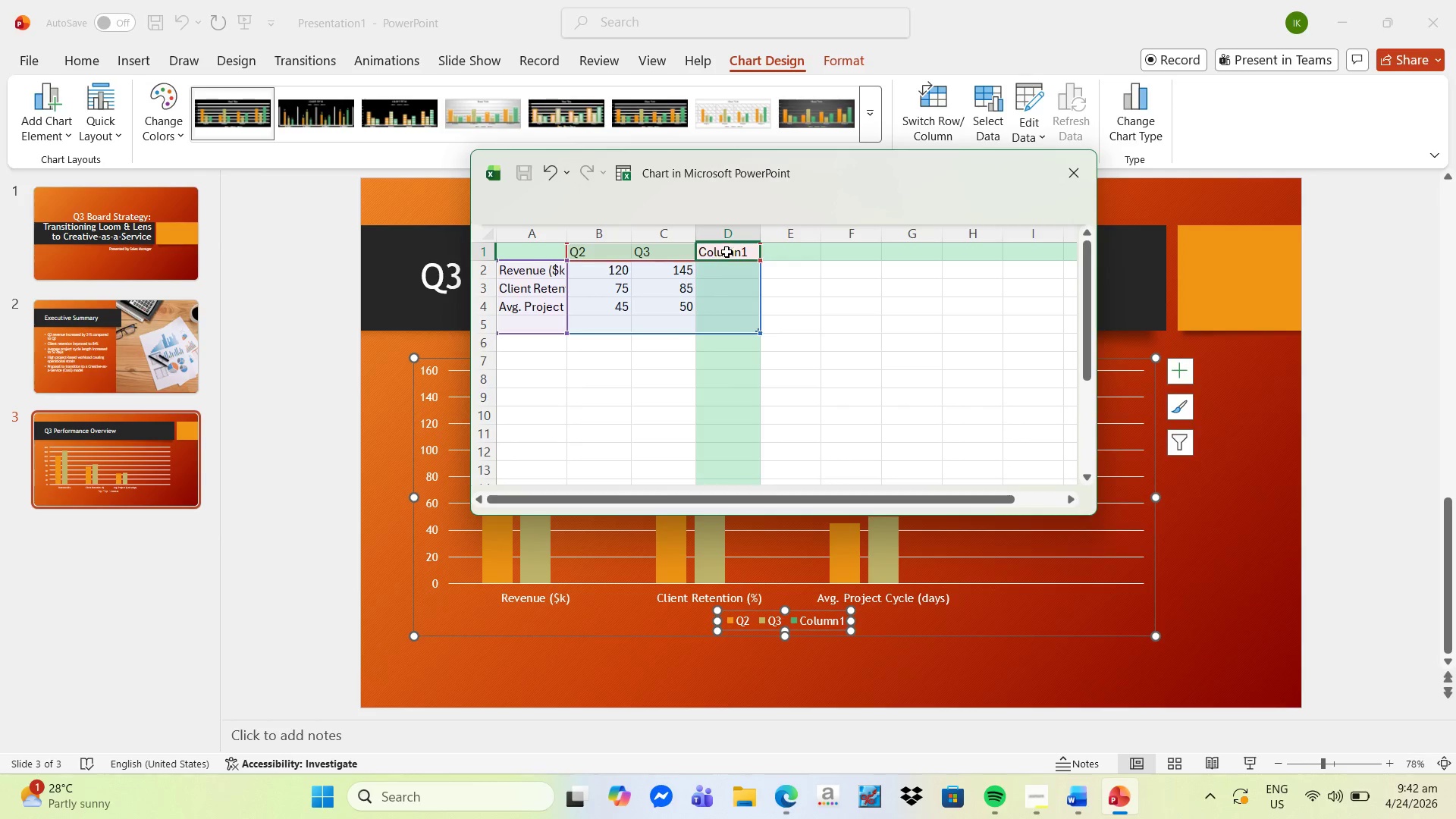 
left_click([730, 251])
 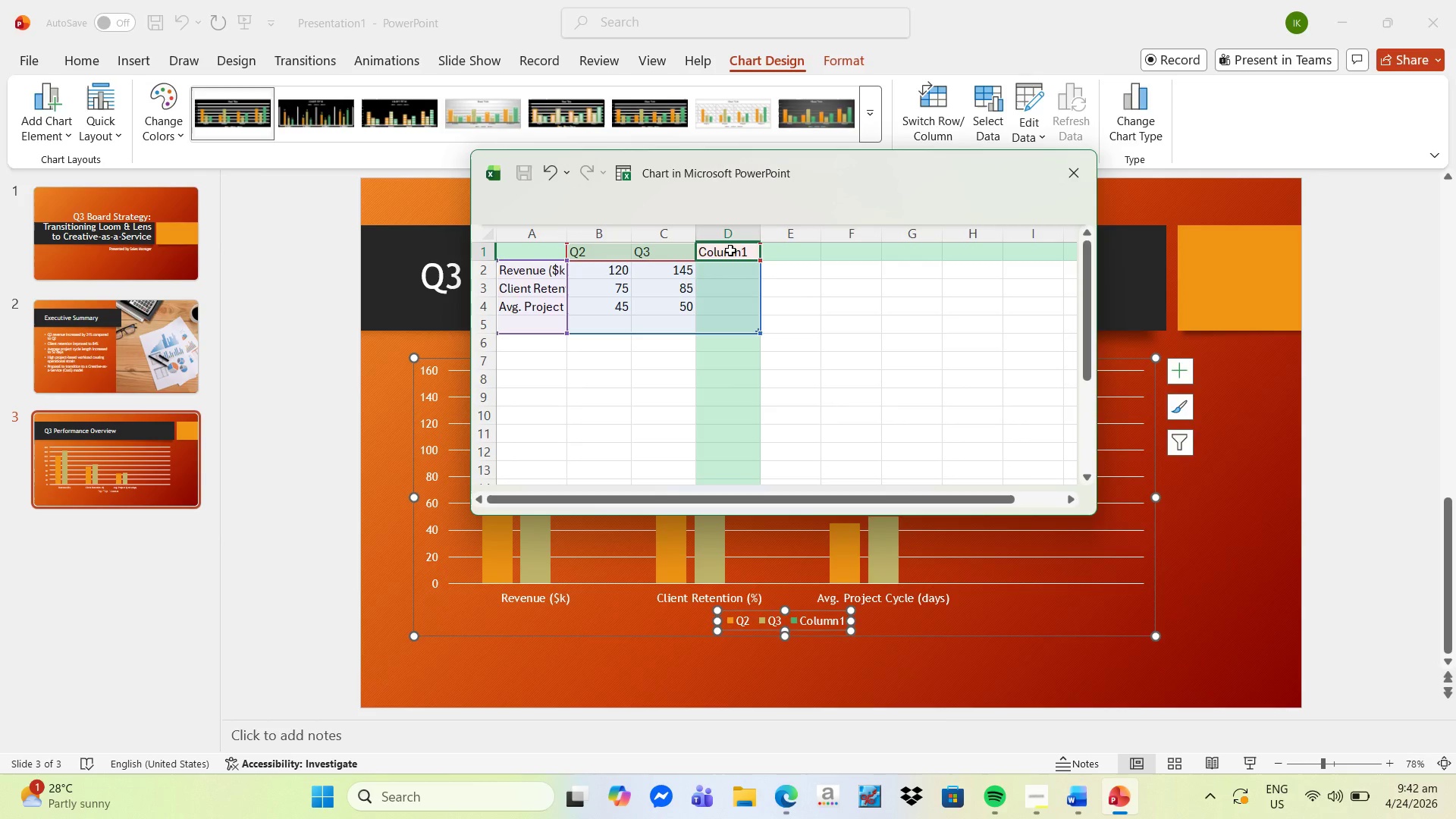 
right_click([730, 250])
 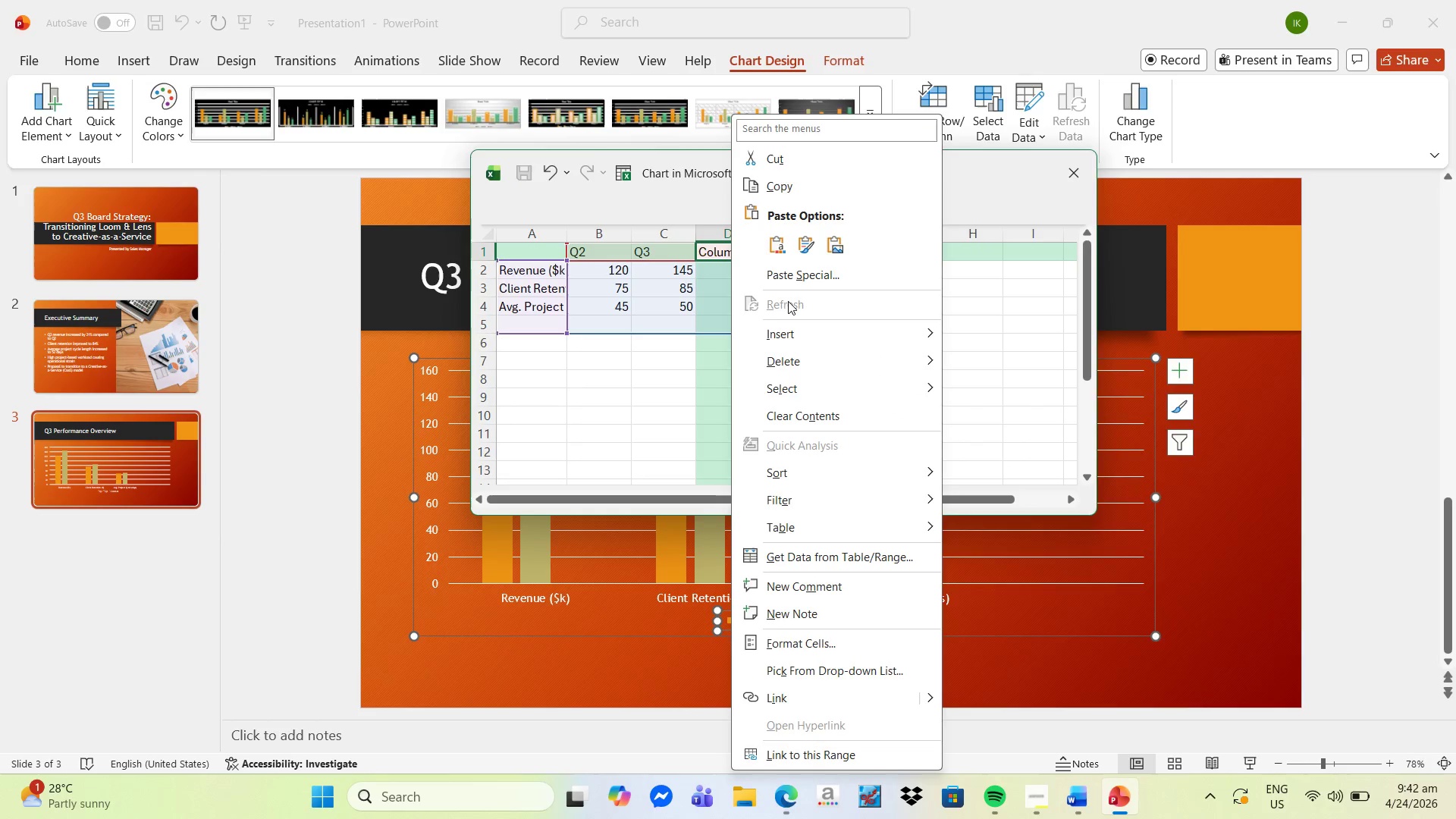 
left_click([791, 368])
 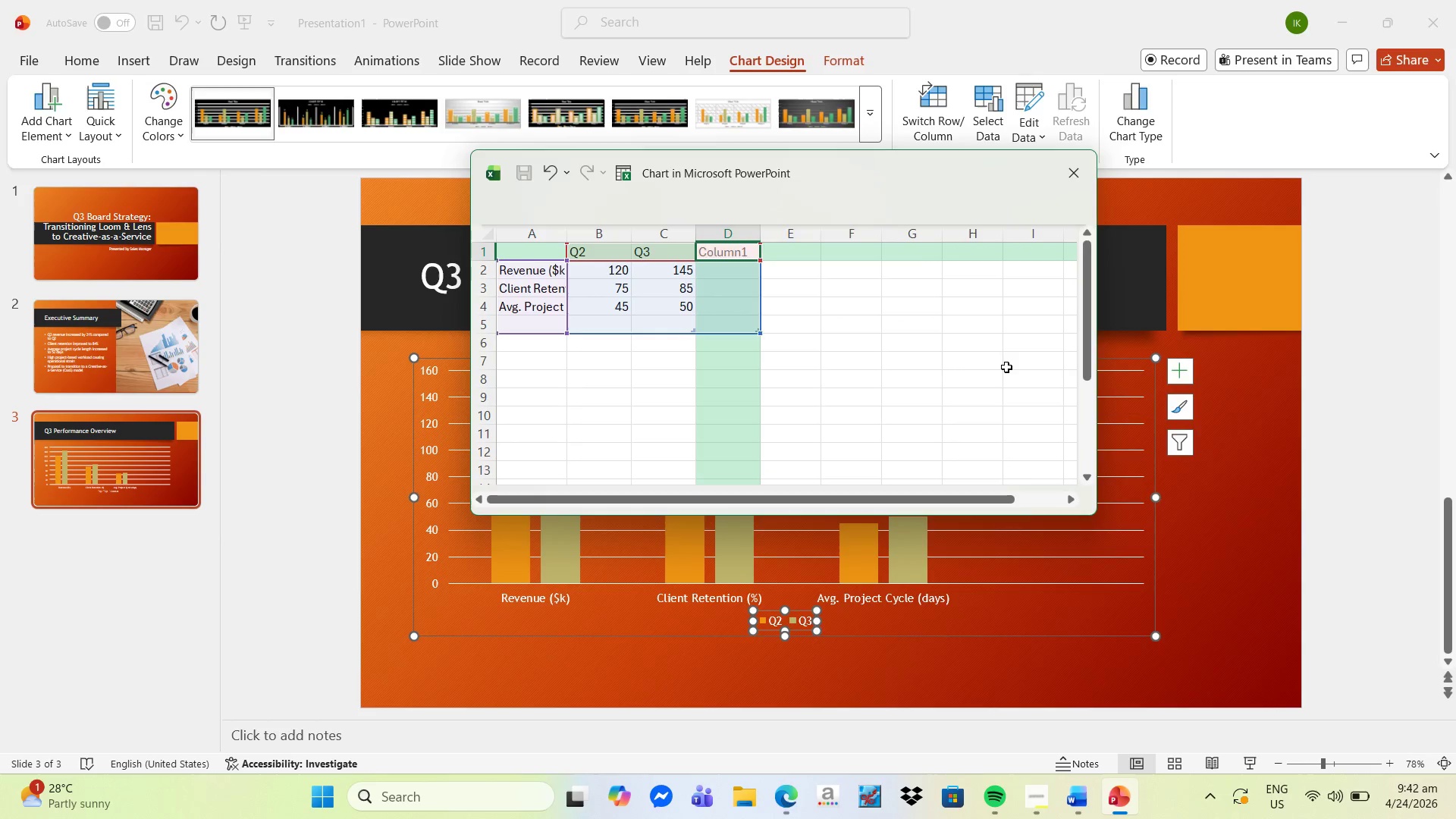 
left_click([984, 363])
 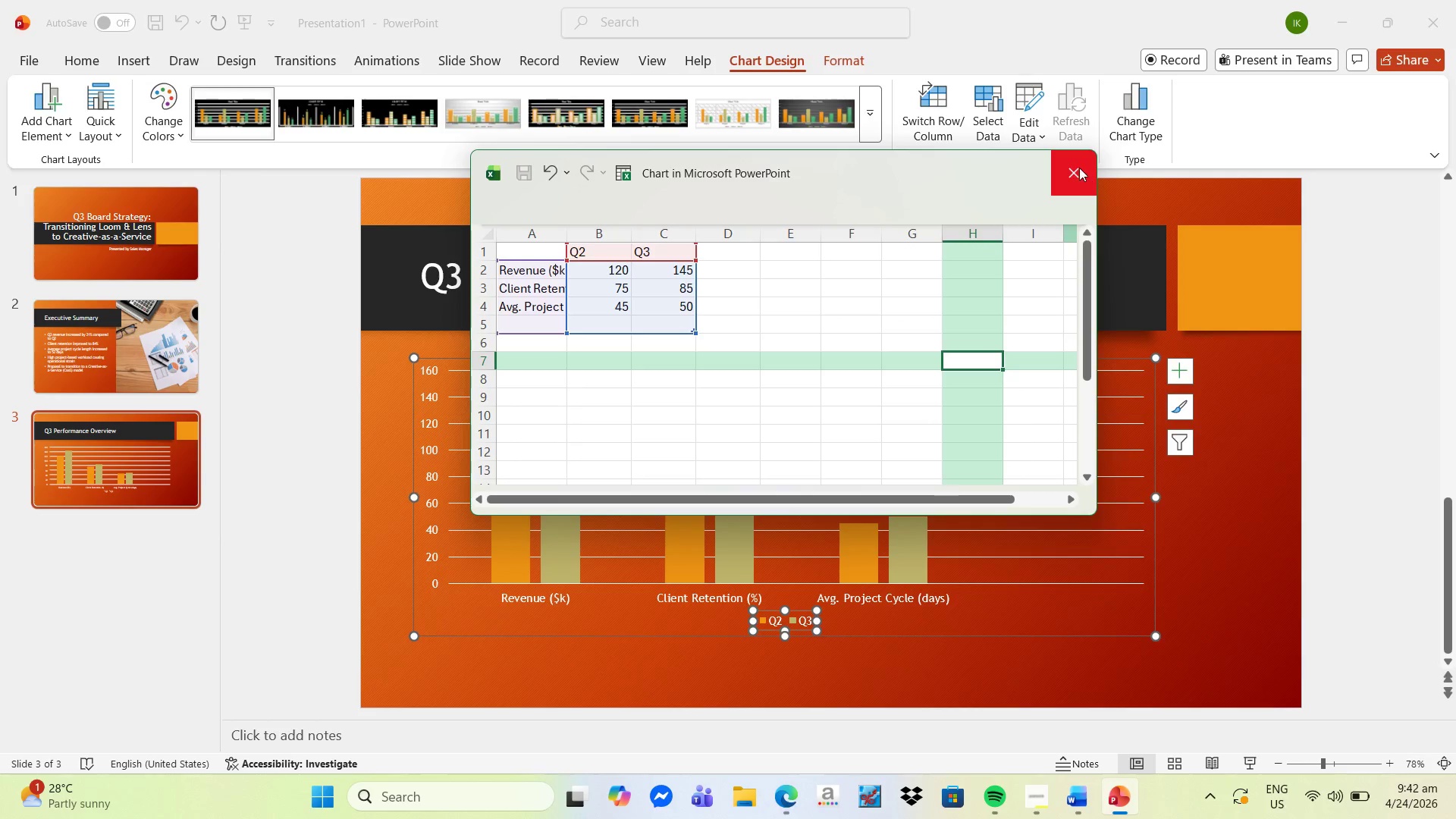 
left_click([1079, 168])